 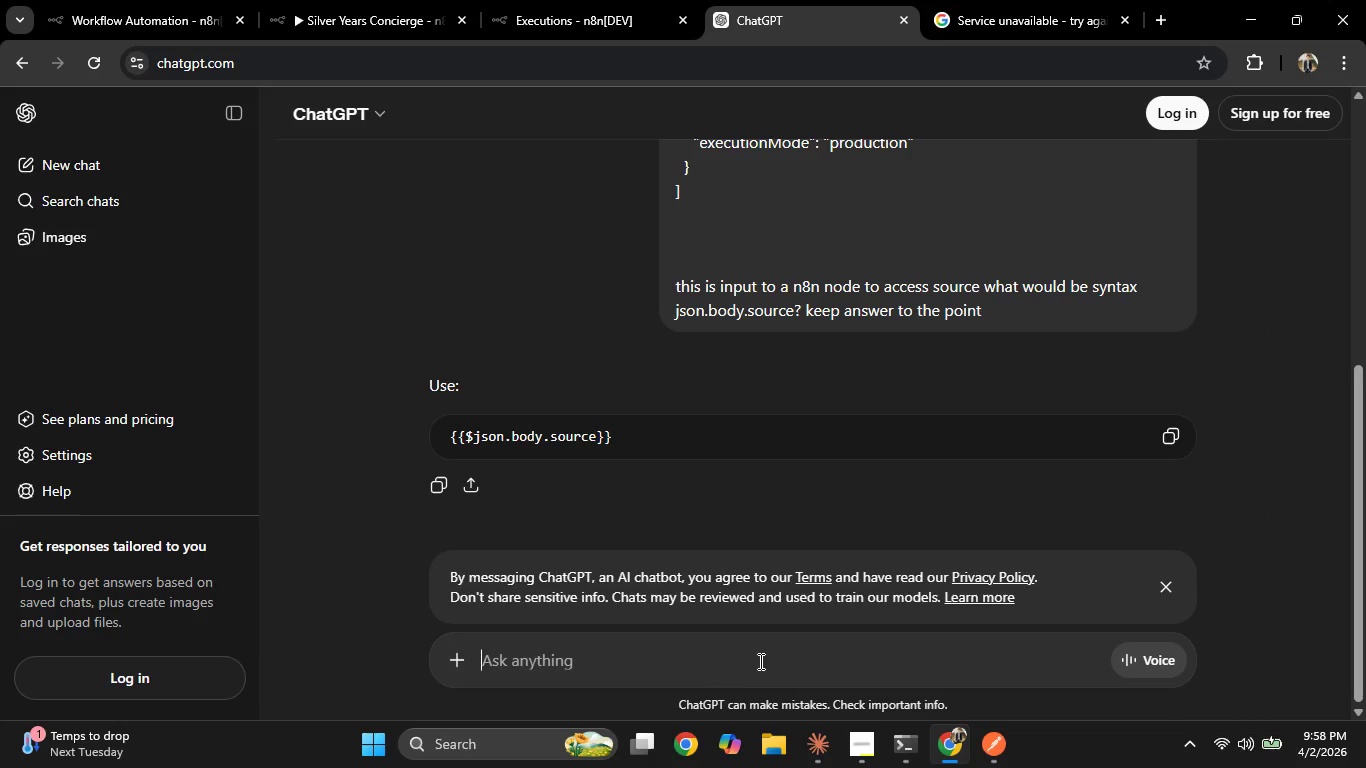 
type(can you generate a example bio of a l)
key(Backspace)
type(client profile)
 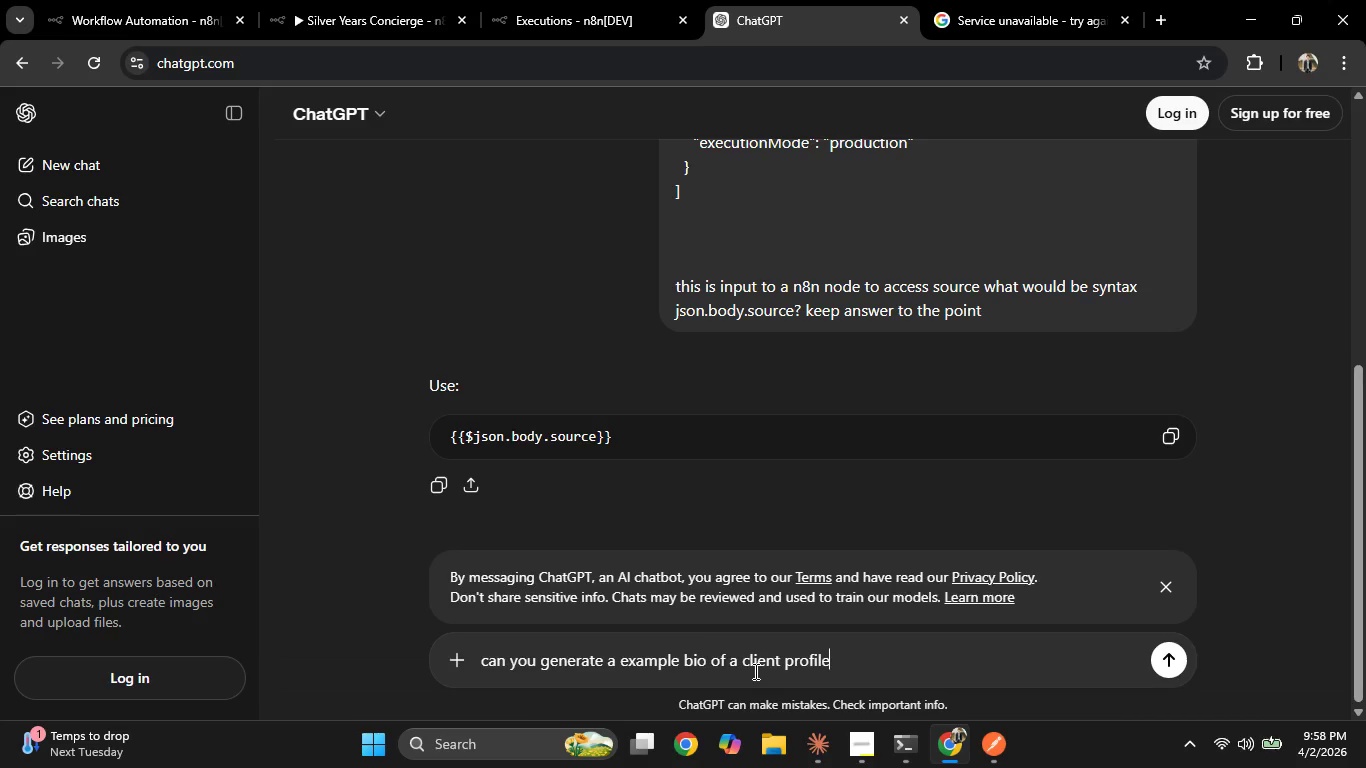 
key(Enter)
 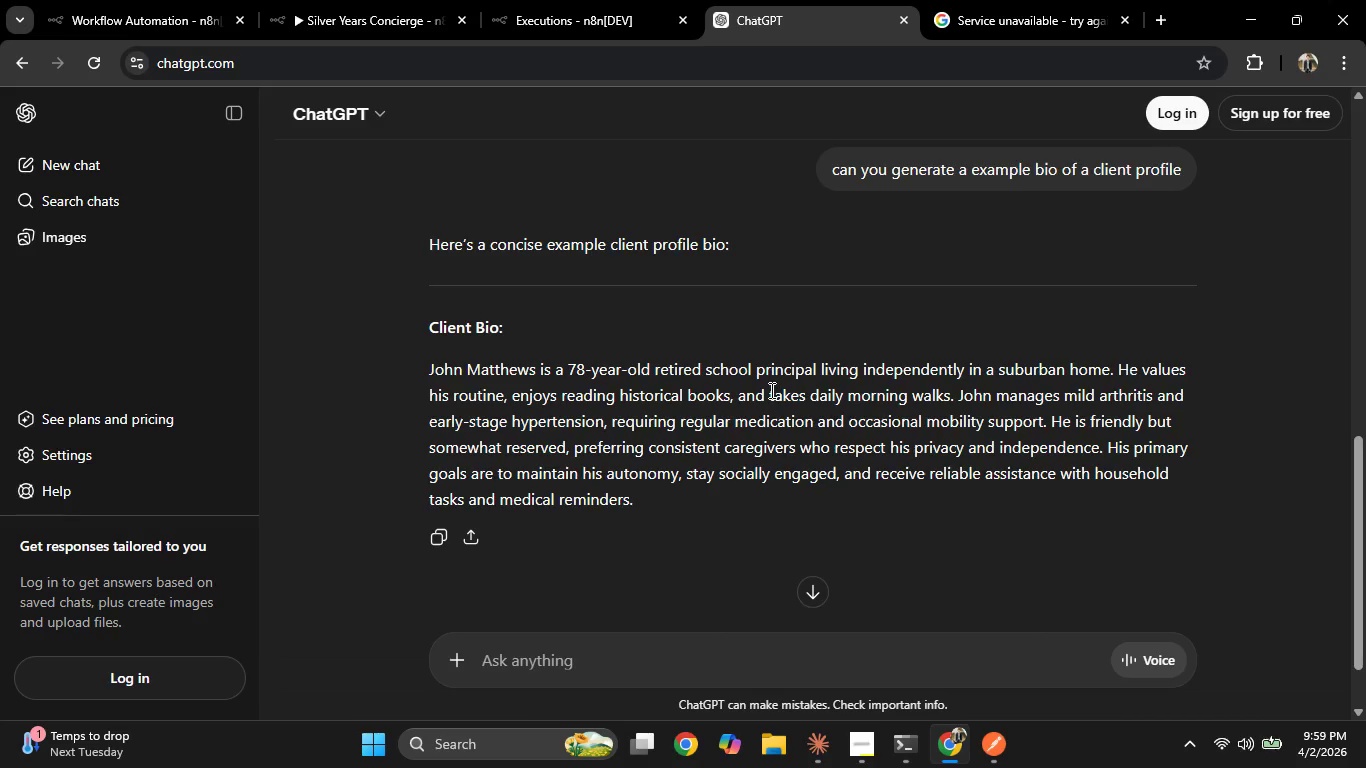 
wait(53.61)
 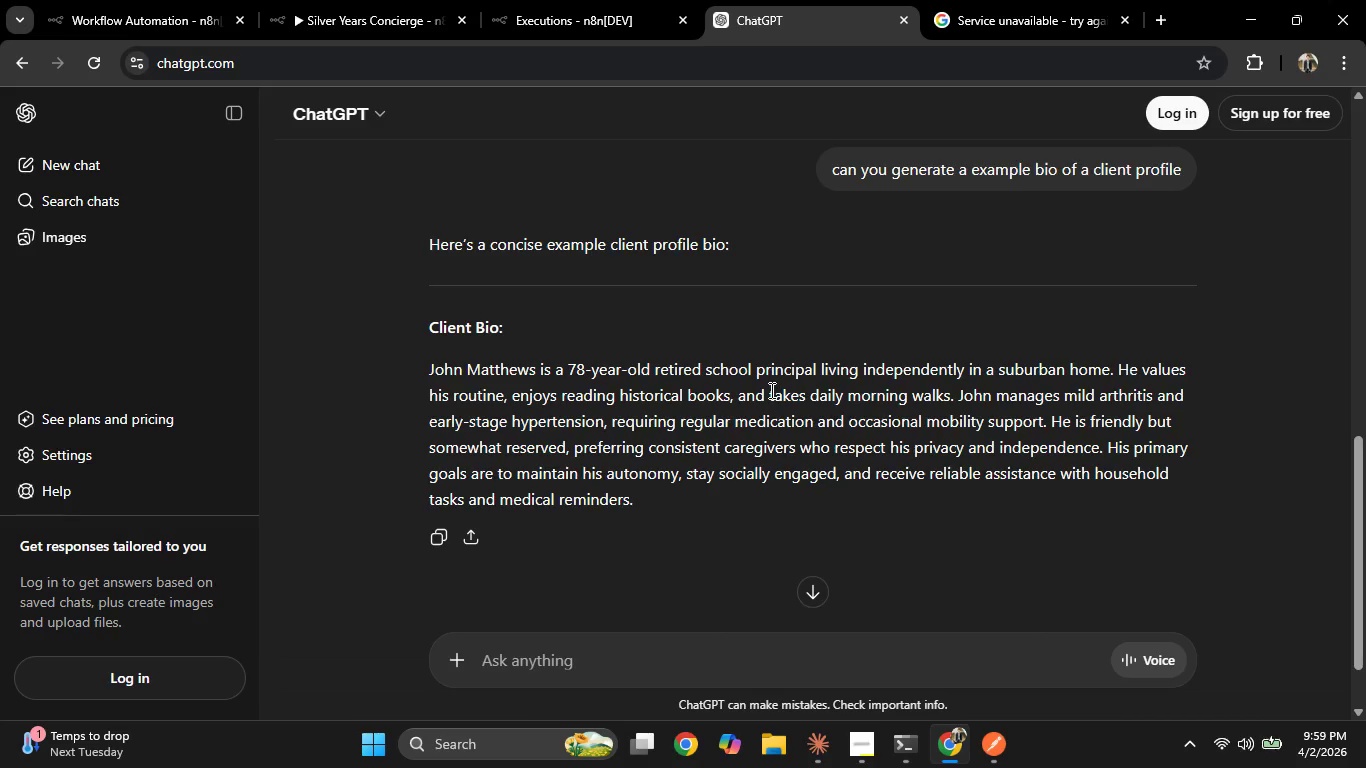 
left_click_drag(start_coordinate=[425, 365], to_coordinate=[628, 507])
 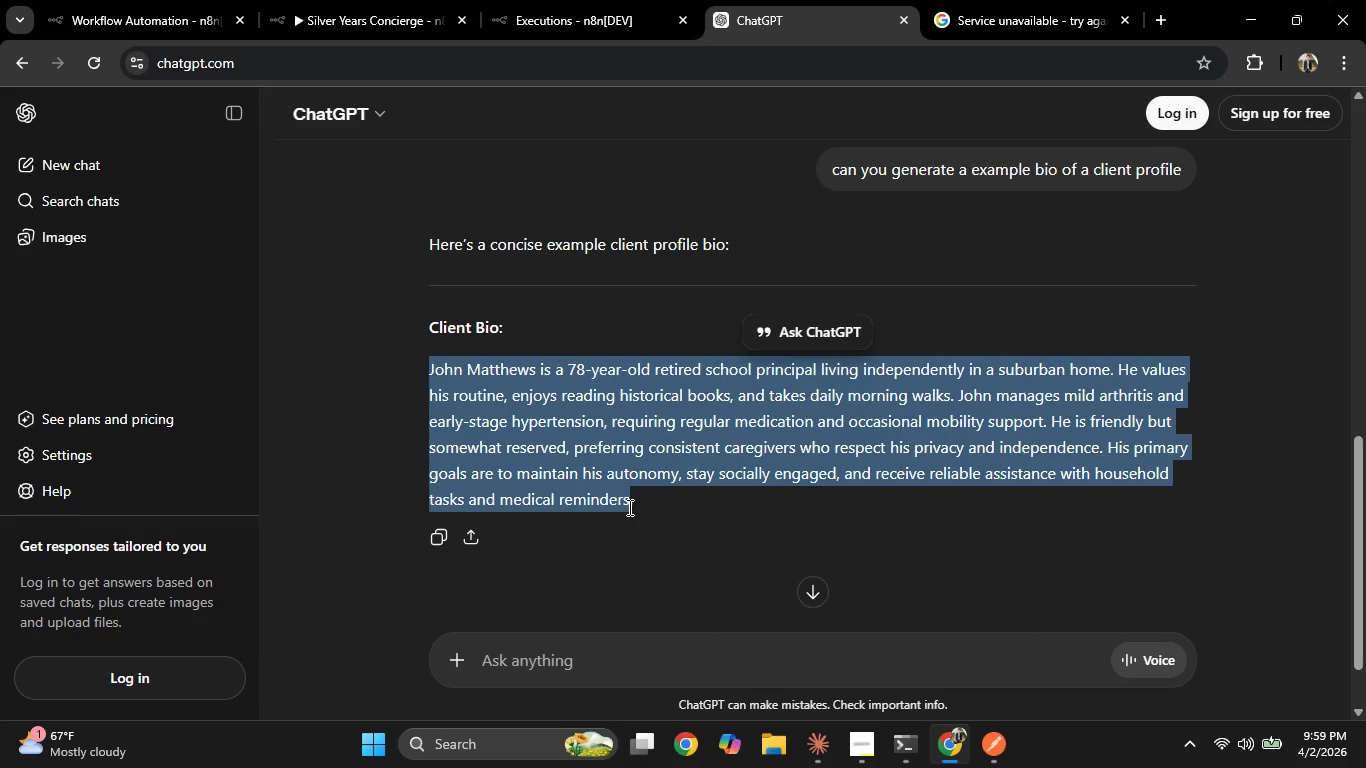 
key(Control+C)
 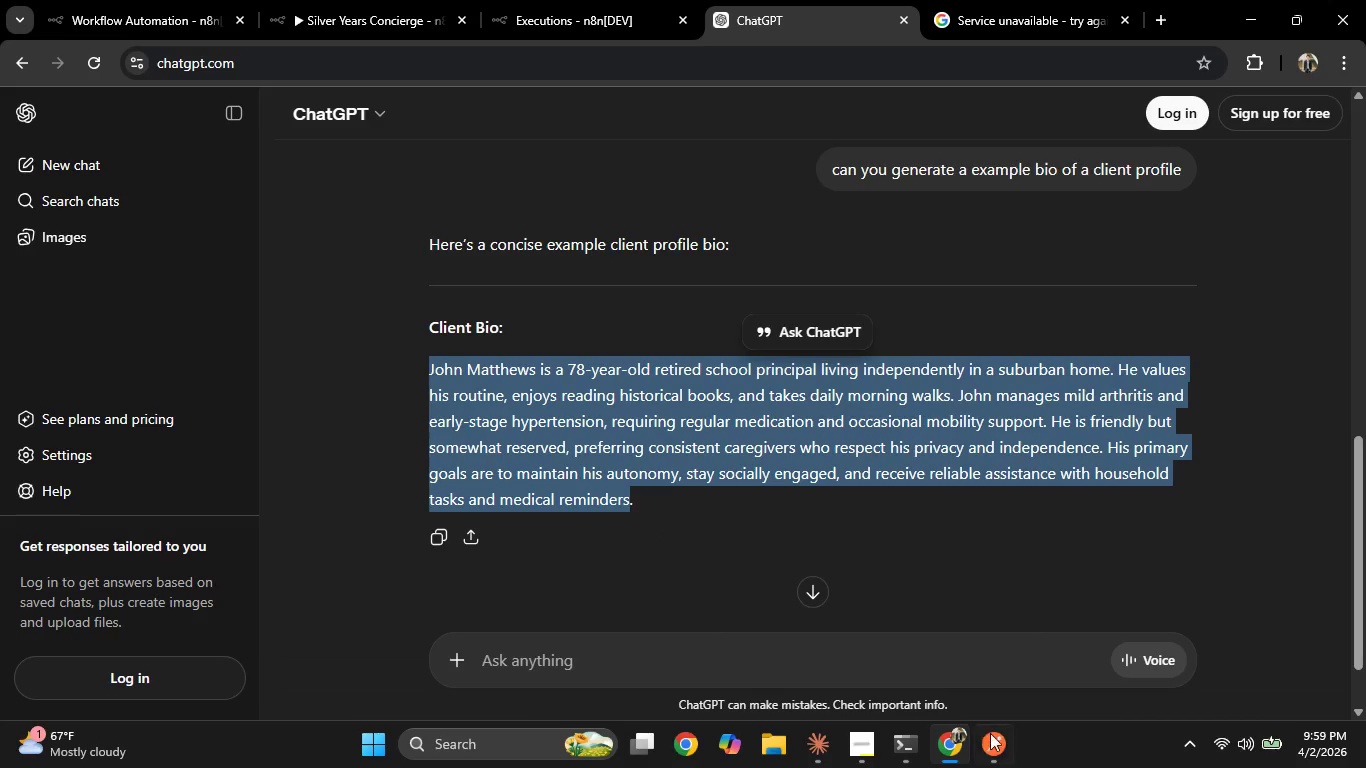 
left_click([1001, 741])
 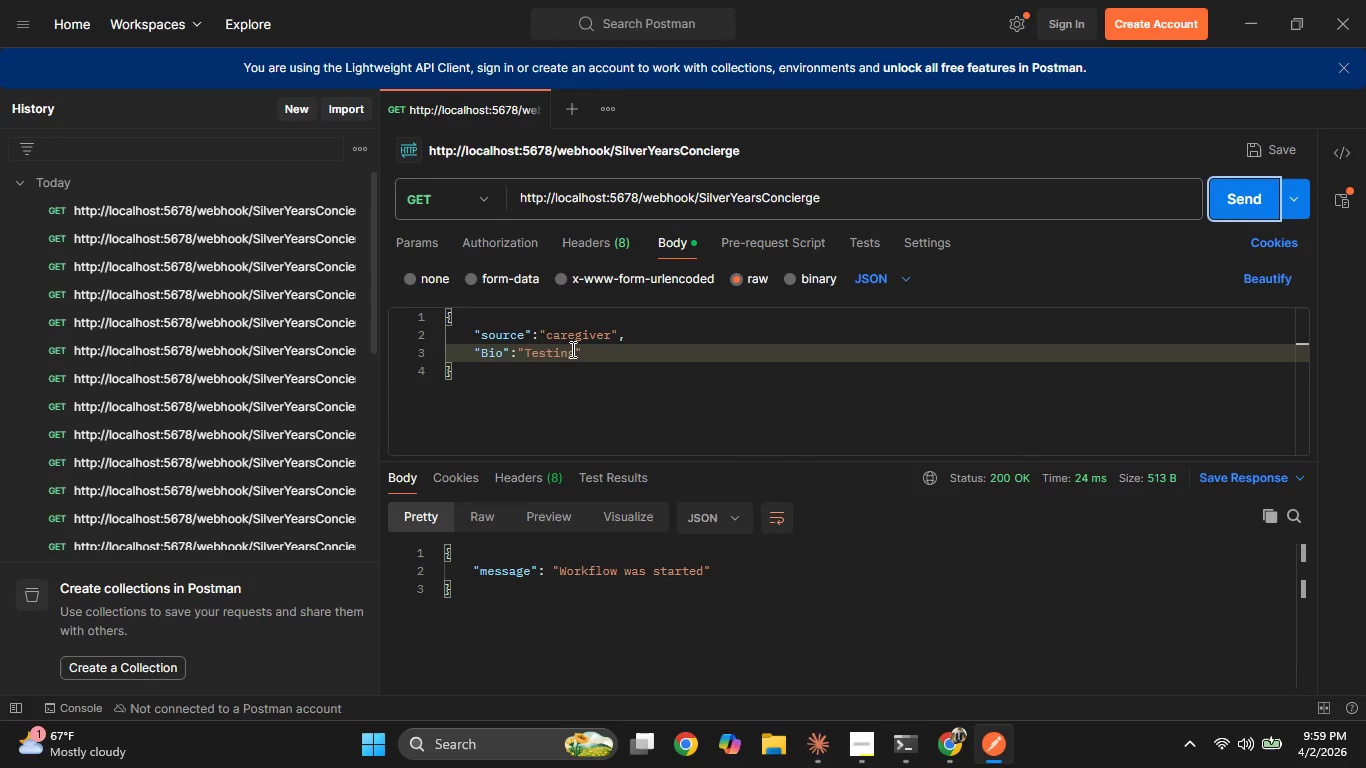 
left_click_drag(start_coordinate=[576, 351], to_coordinate=[527, 348])
 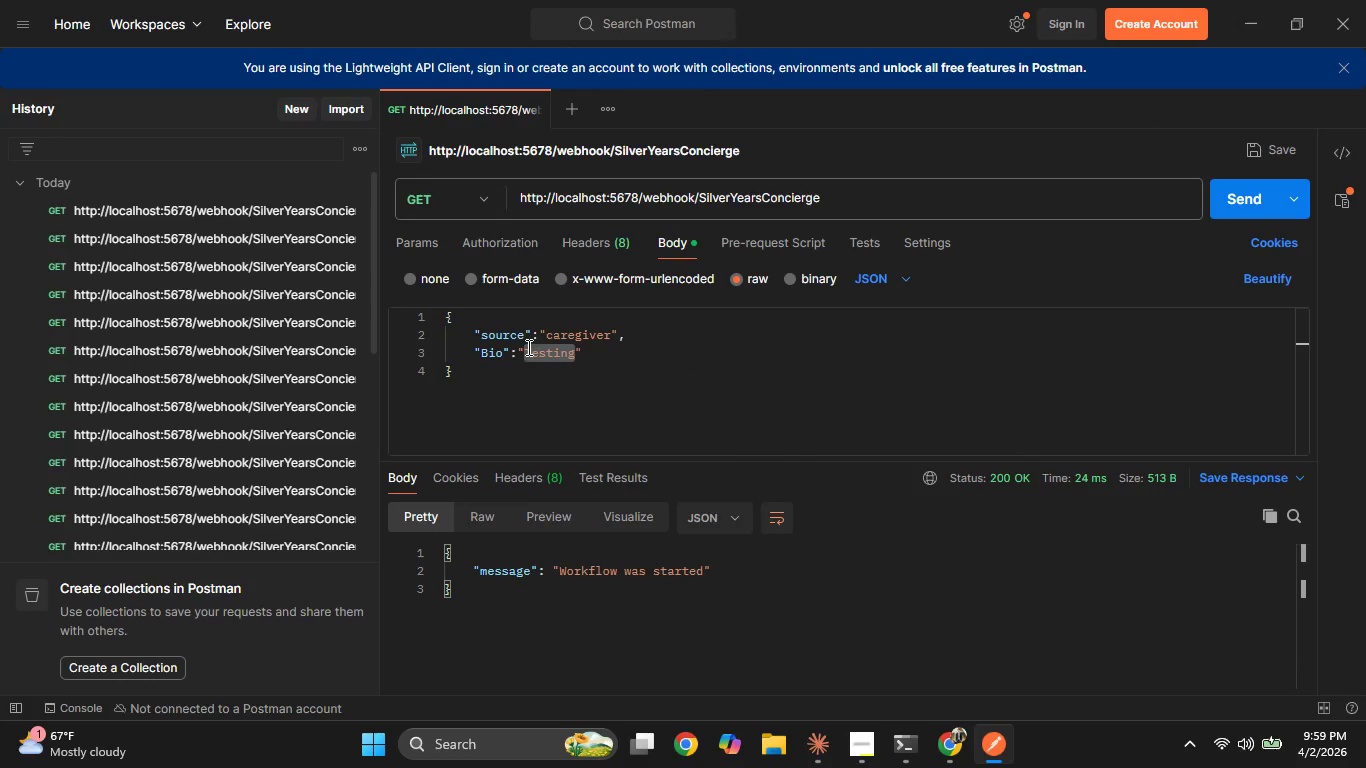 
key(Control+V)
 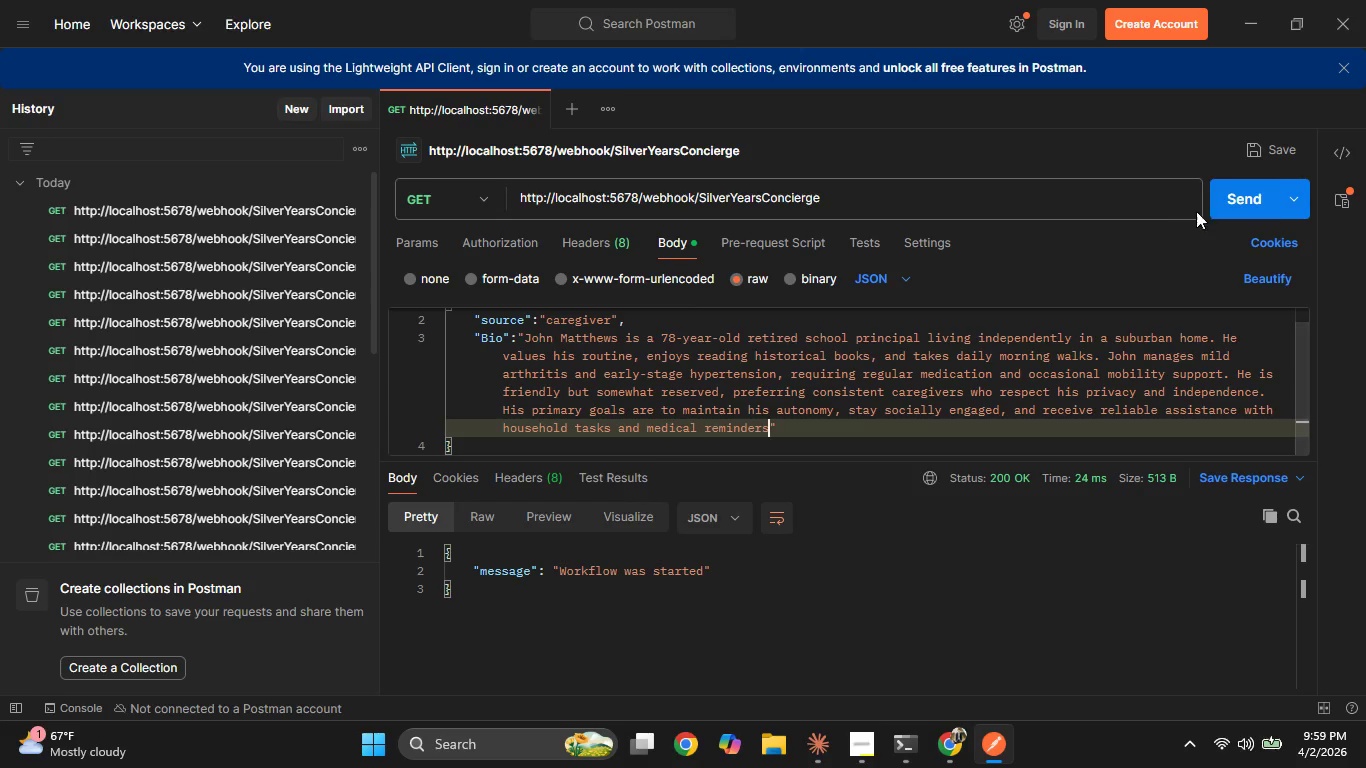 
left_click([1230, 211])
 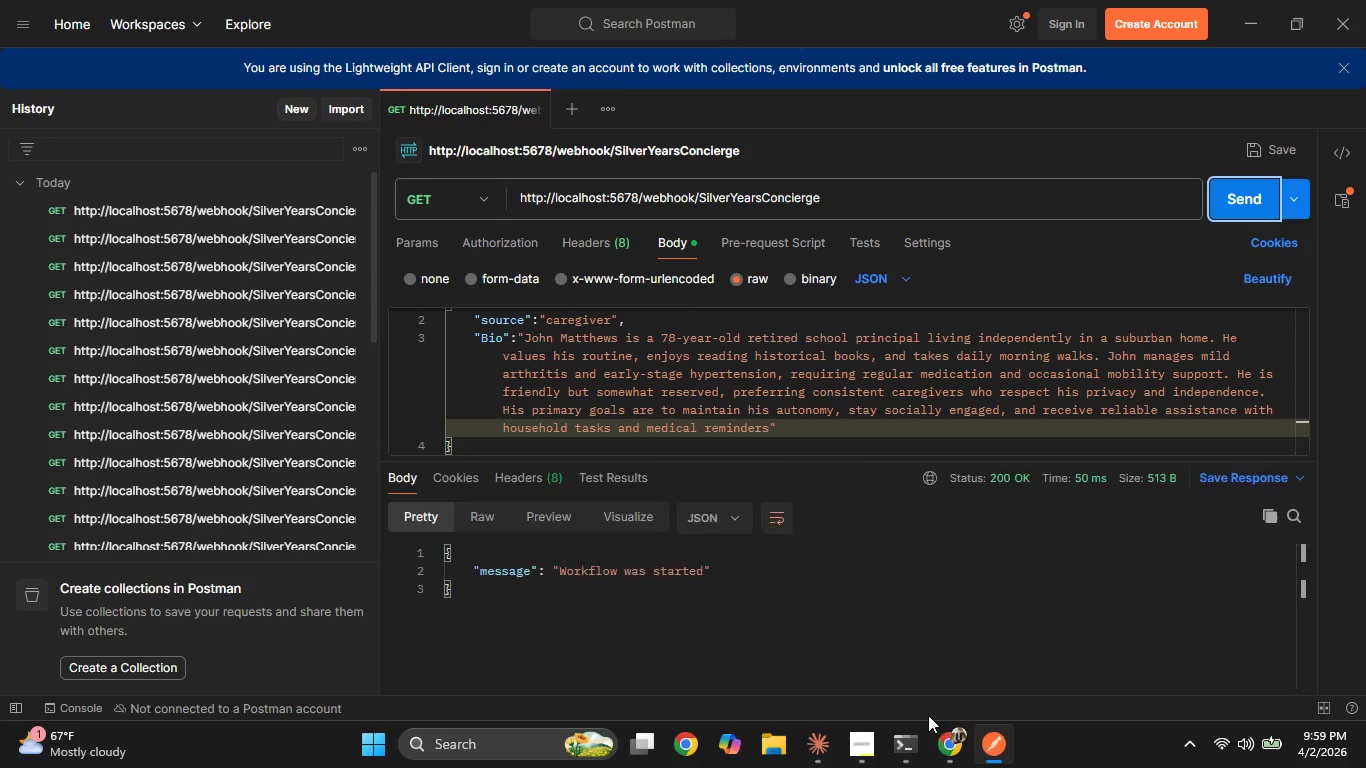 
left_click([957, 744])
 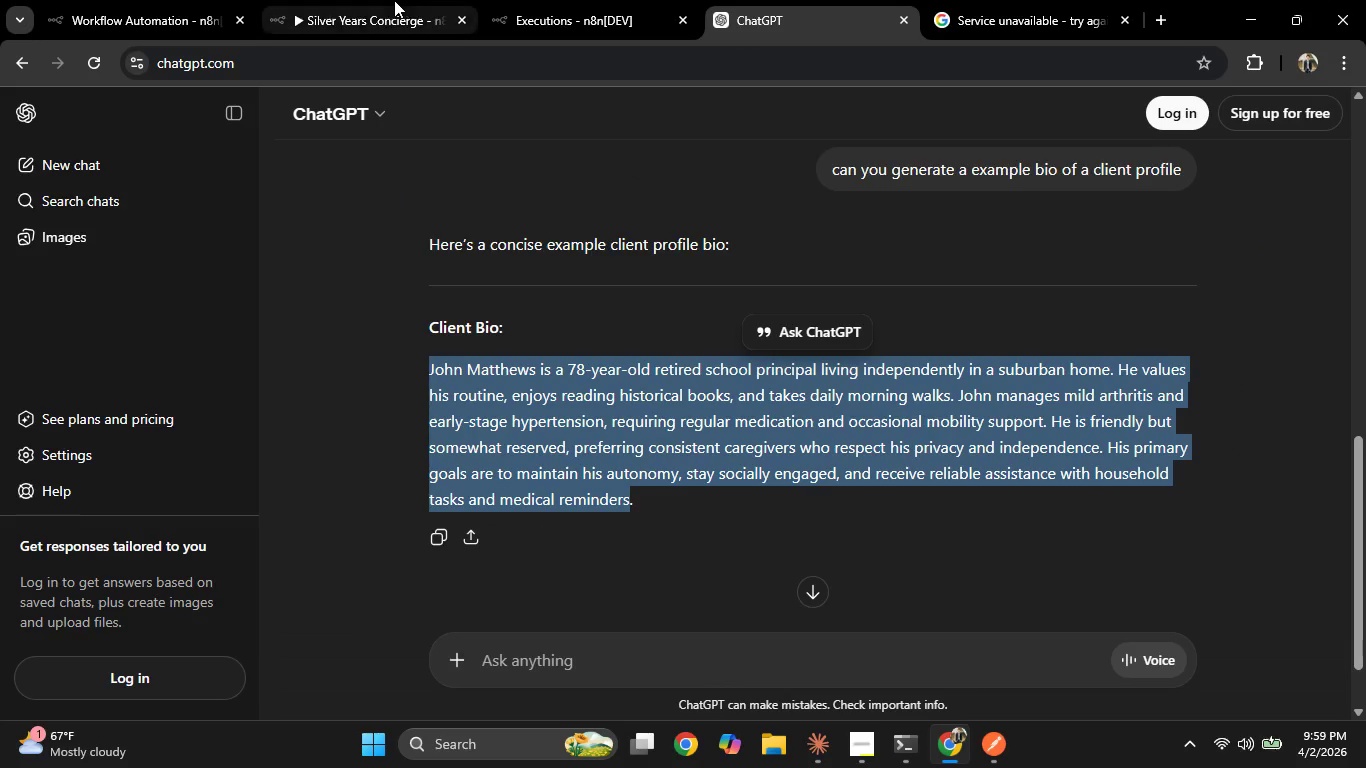 
left_click([394, 0])
 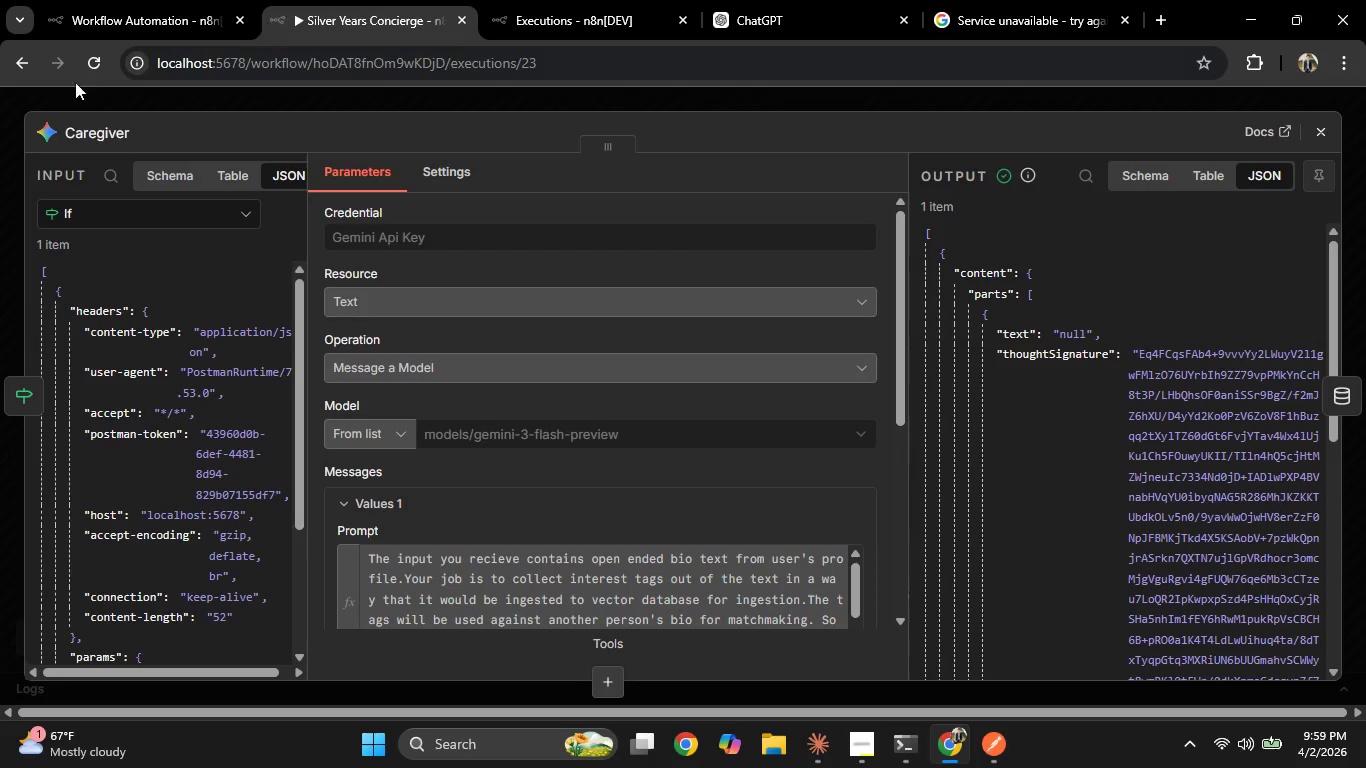 
left_click([0, 151])
 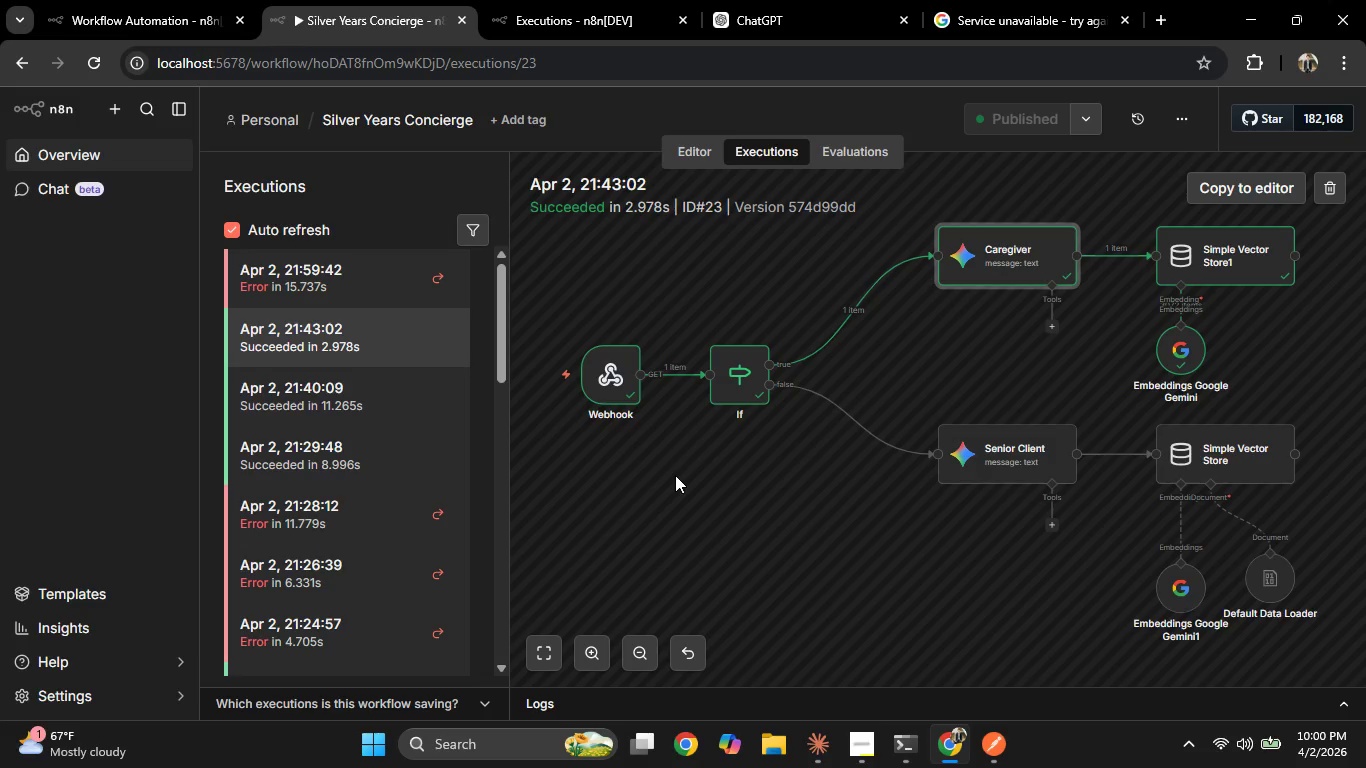 
wait(20.78)
 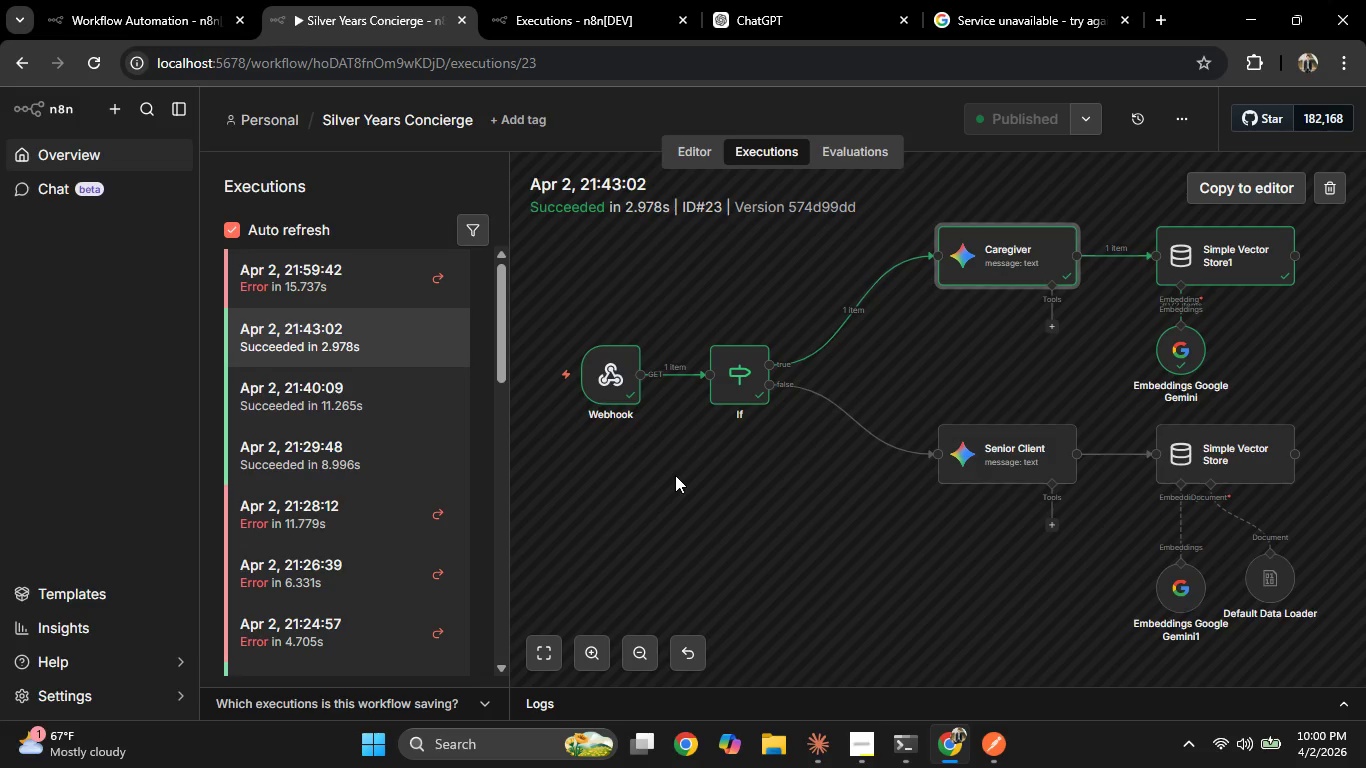 
left_click([351, 303])
 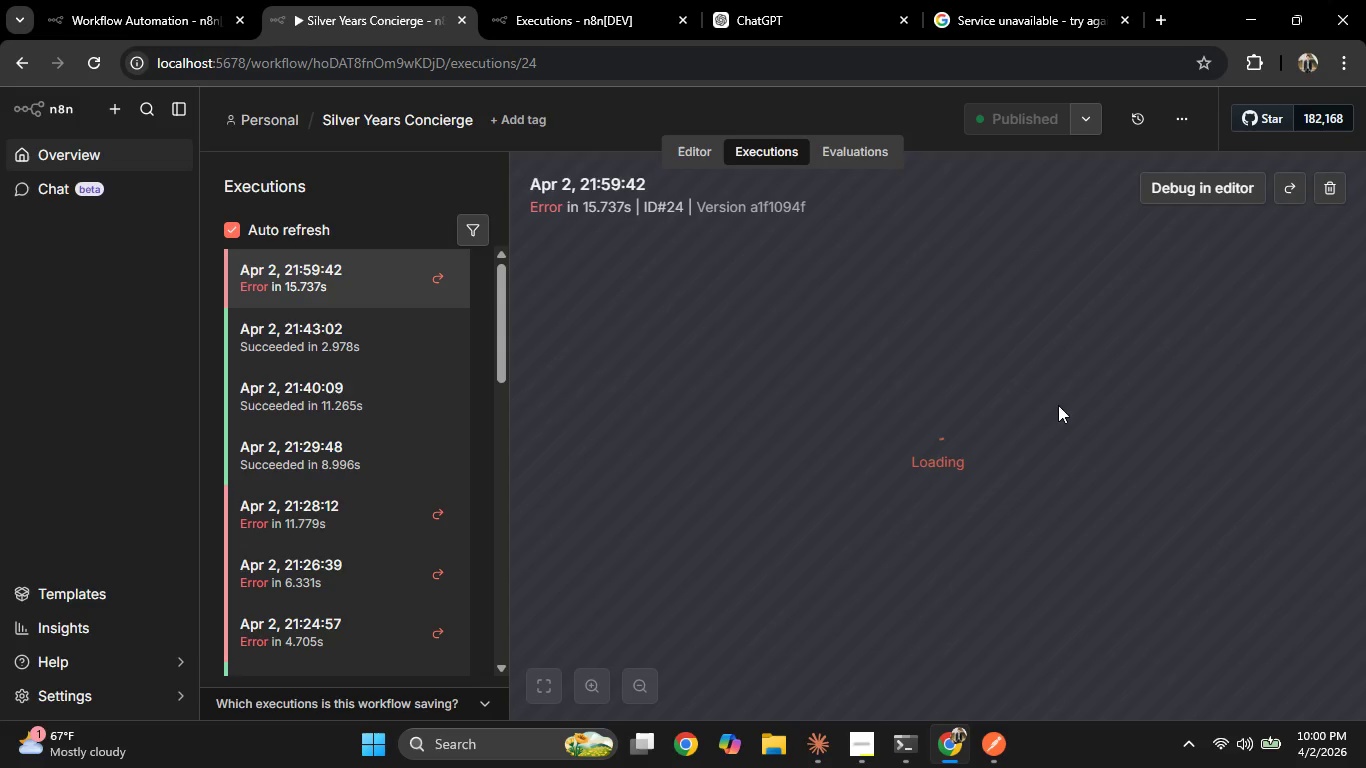 
double_click([1188, 248])
 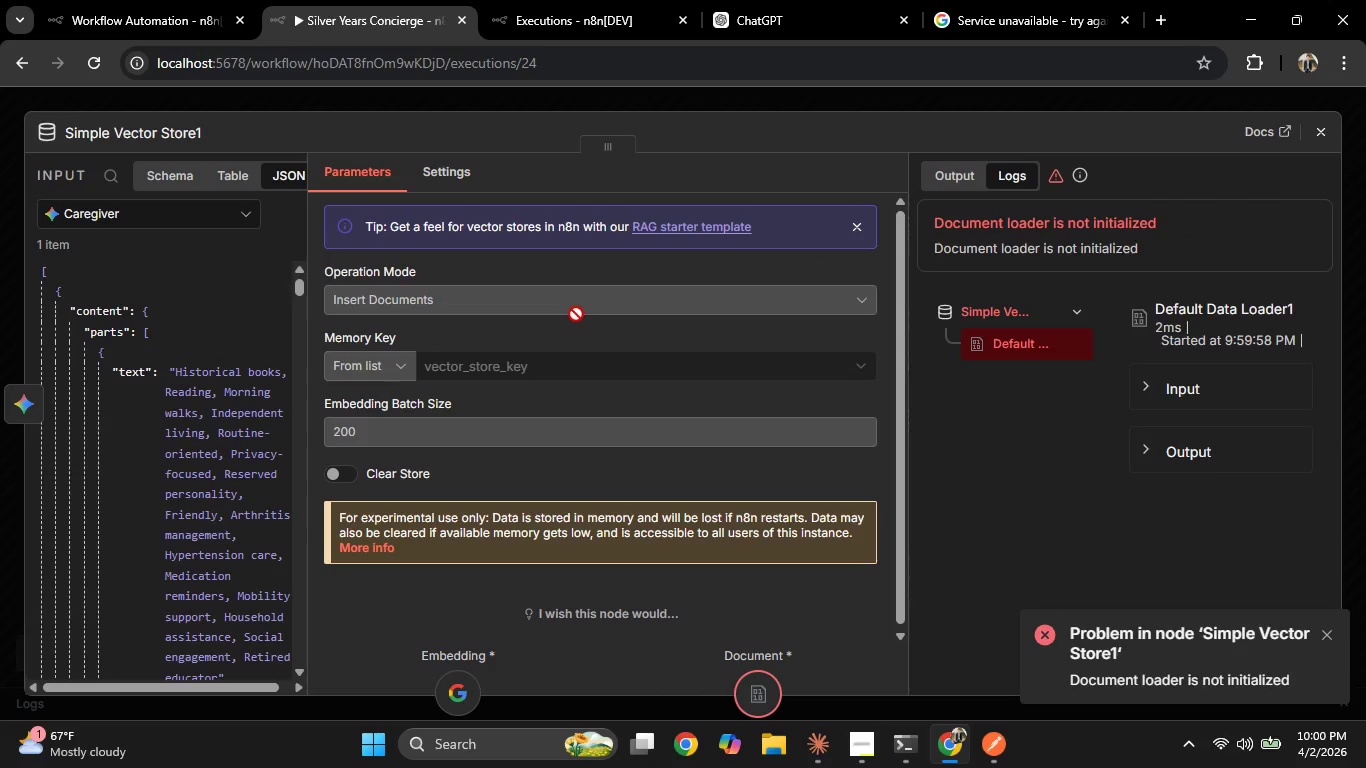 
mouse_move([978, 312])
 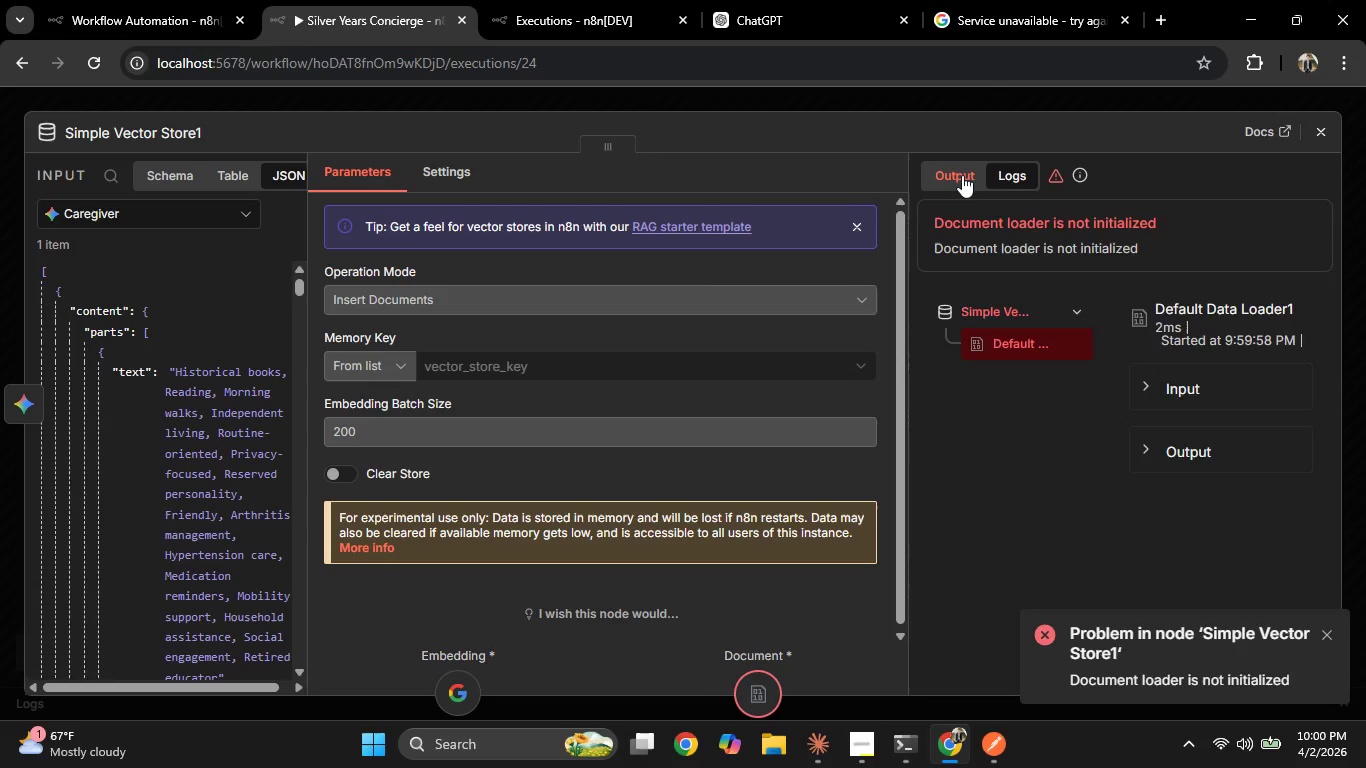 
left_click([962, 175])
 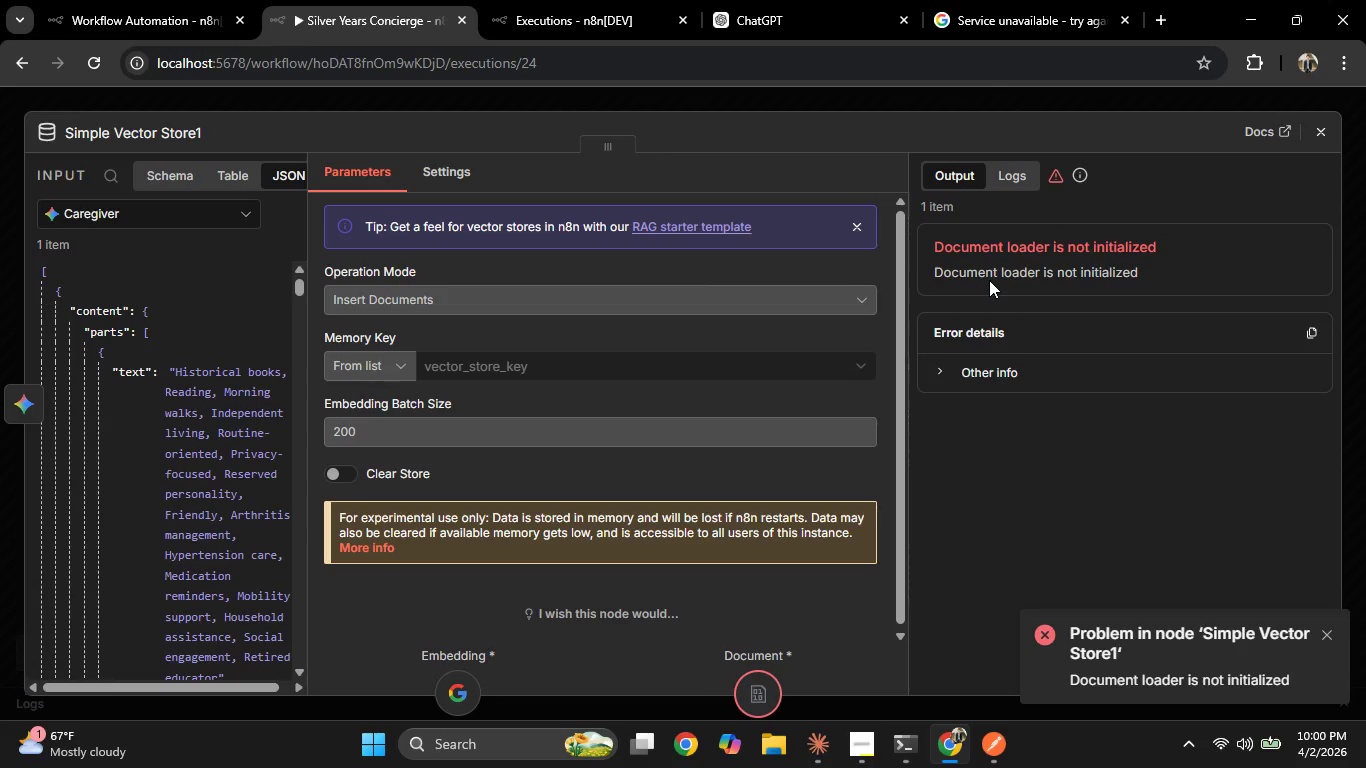 
wait(6.45)
 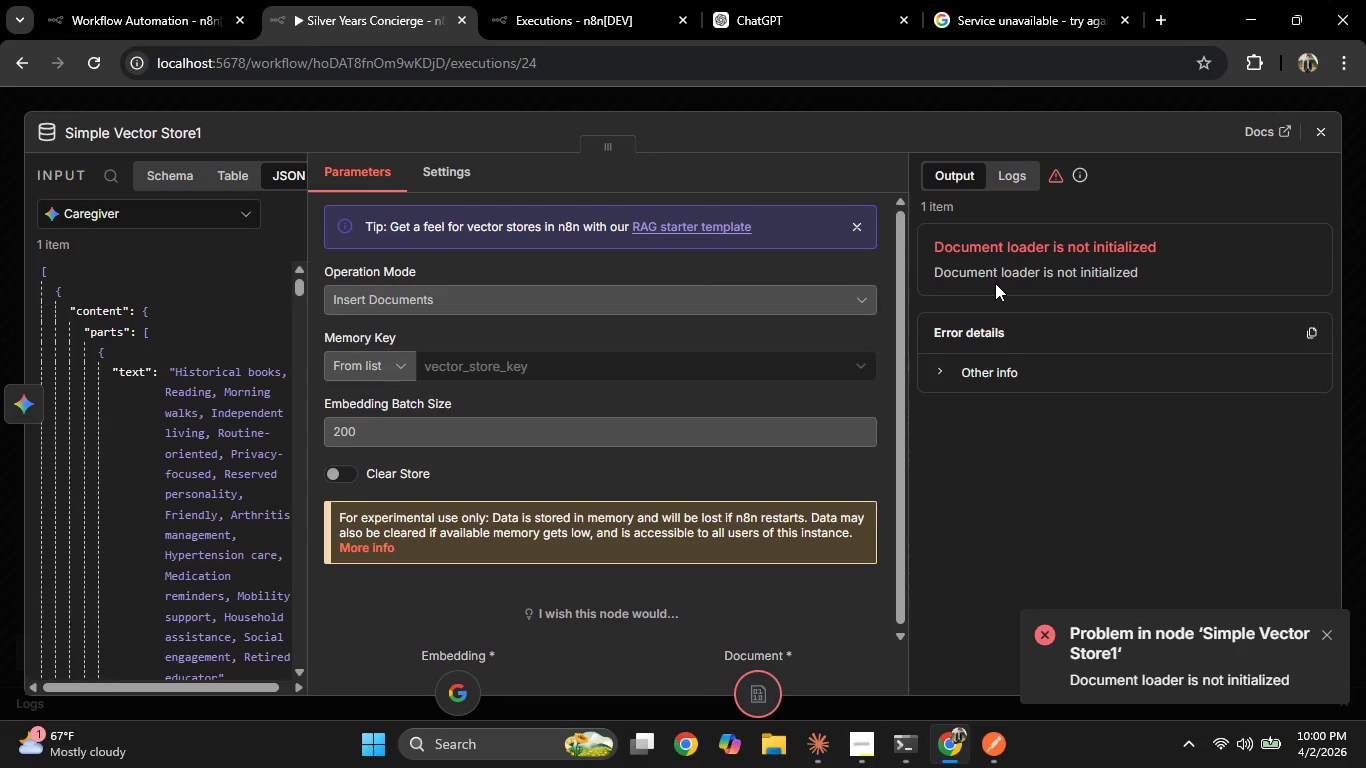 
scroll: coordinate [652, 382], scroll_direction: down, amount: 8.0
 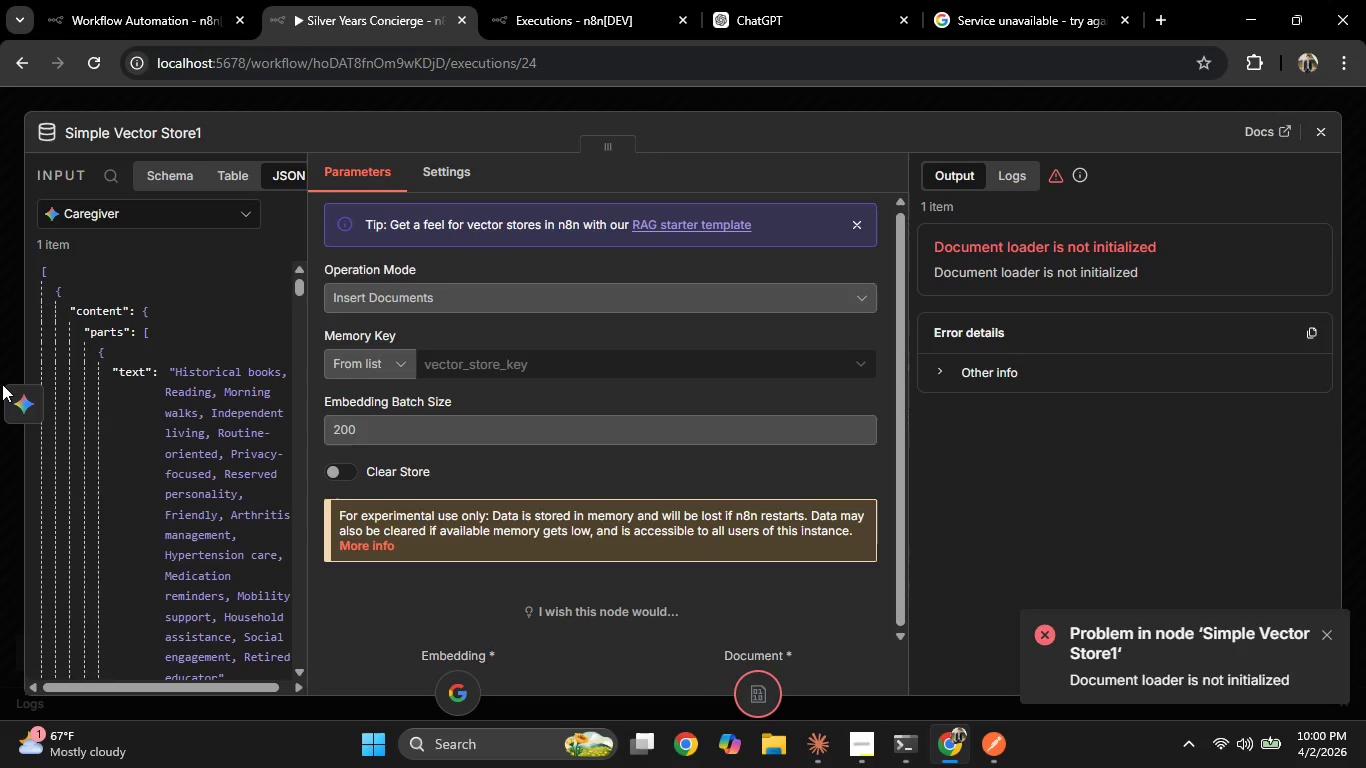 
left_click([3, 384])
 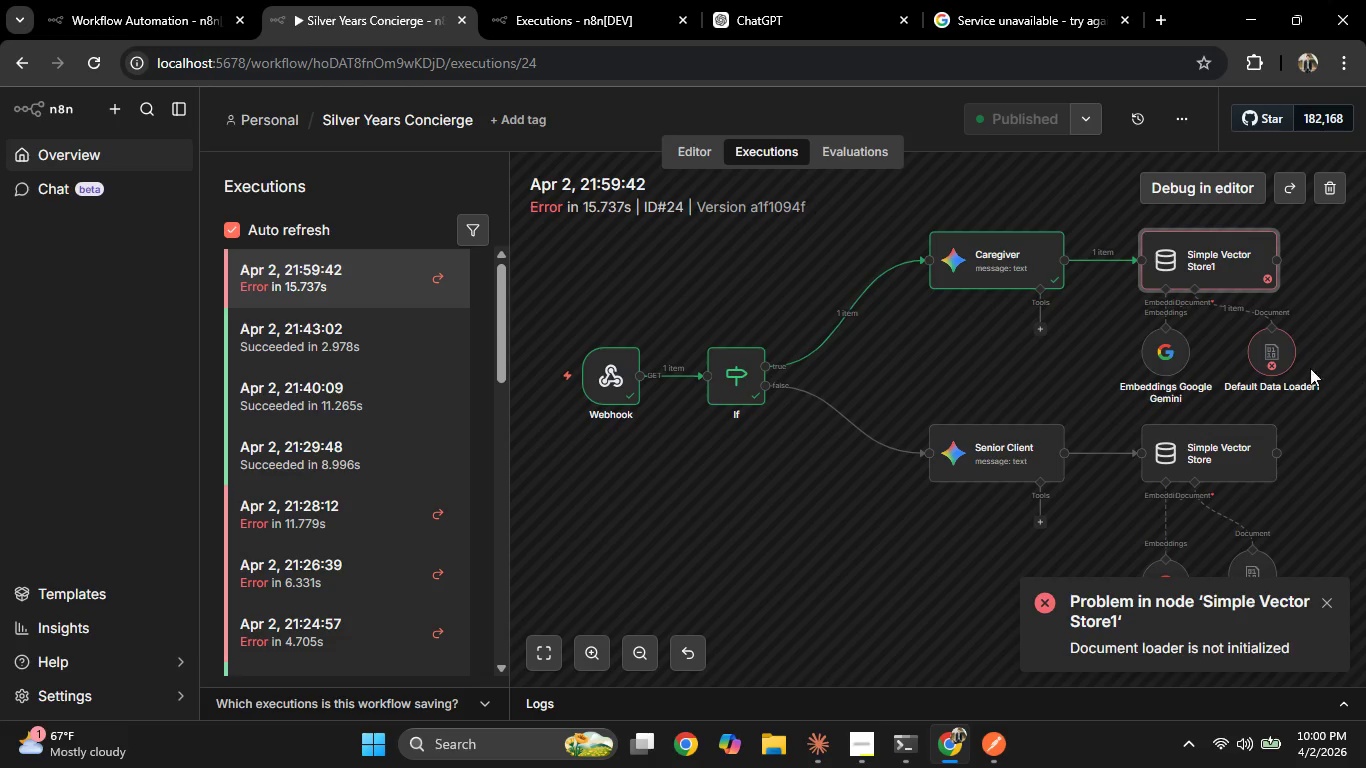 
double_click([1273, 355])
 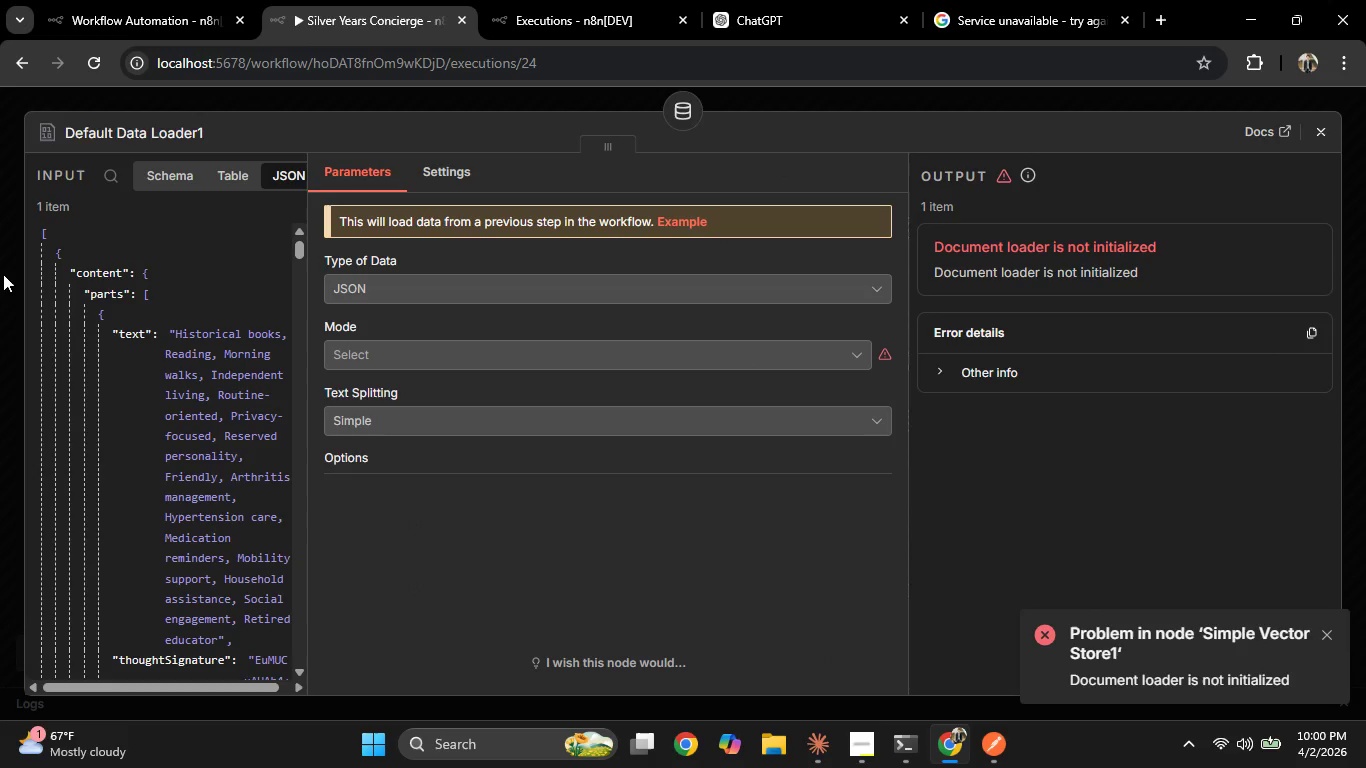 
left_click([4, 274])
 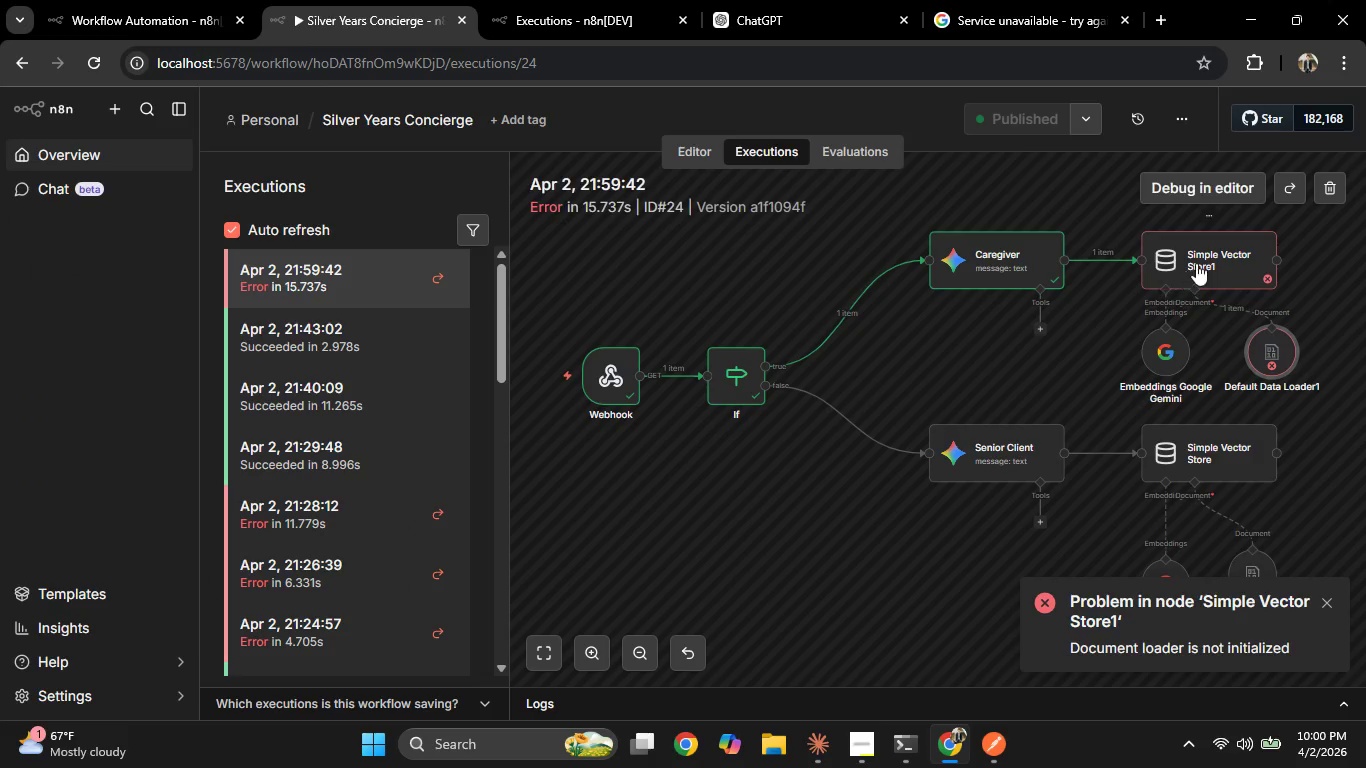 
double_click([1198, 261])
 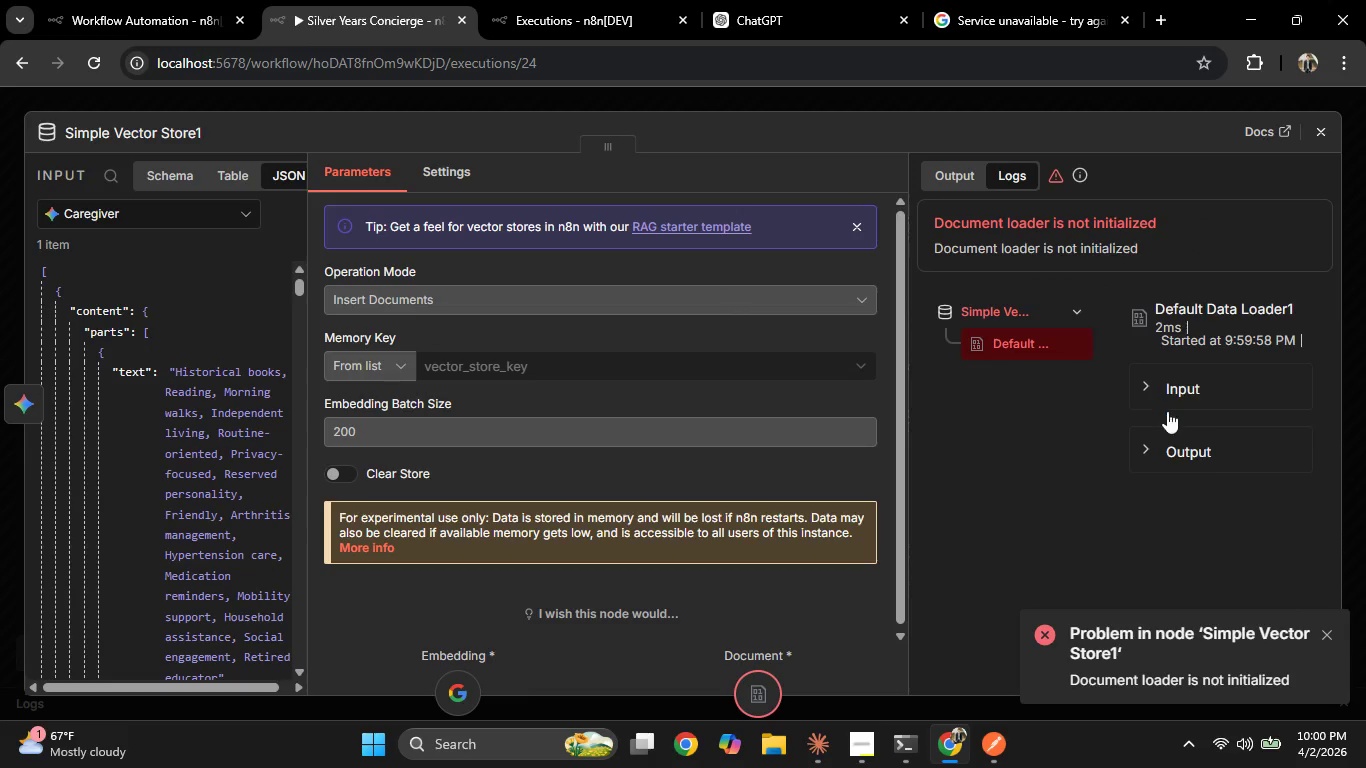 
left_click([1159, 378])
 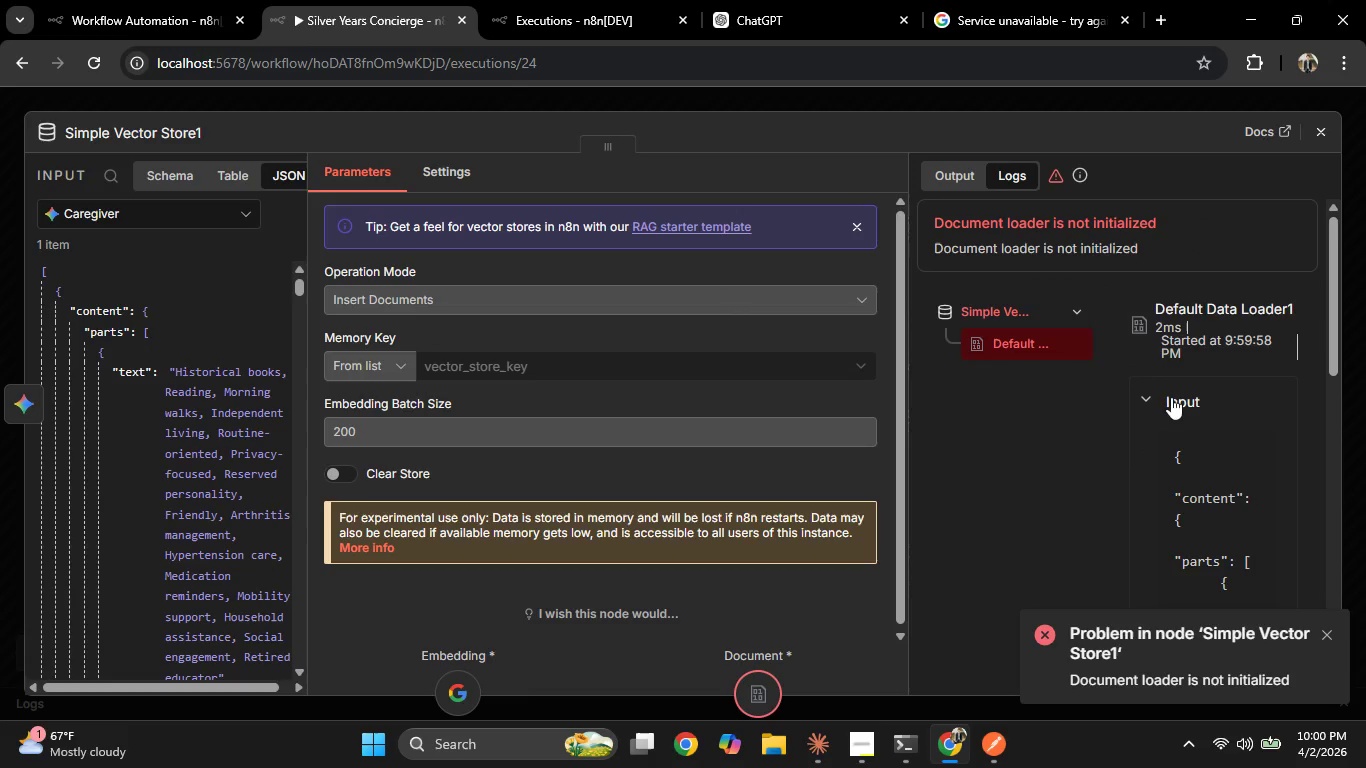 
scroll: coordinate [1089, 397], scroll_direction: down, amount: 20.0
 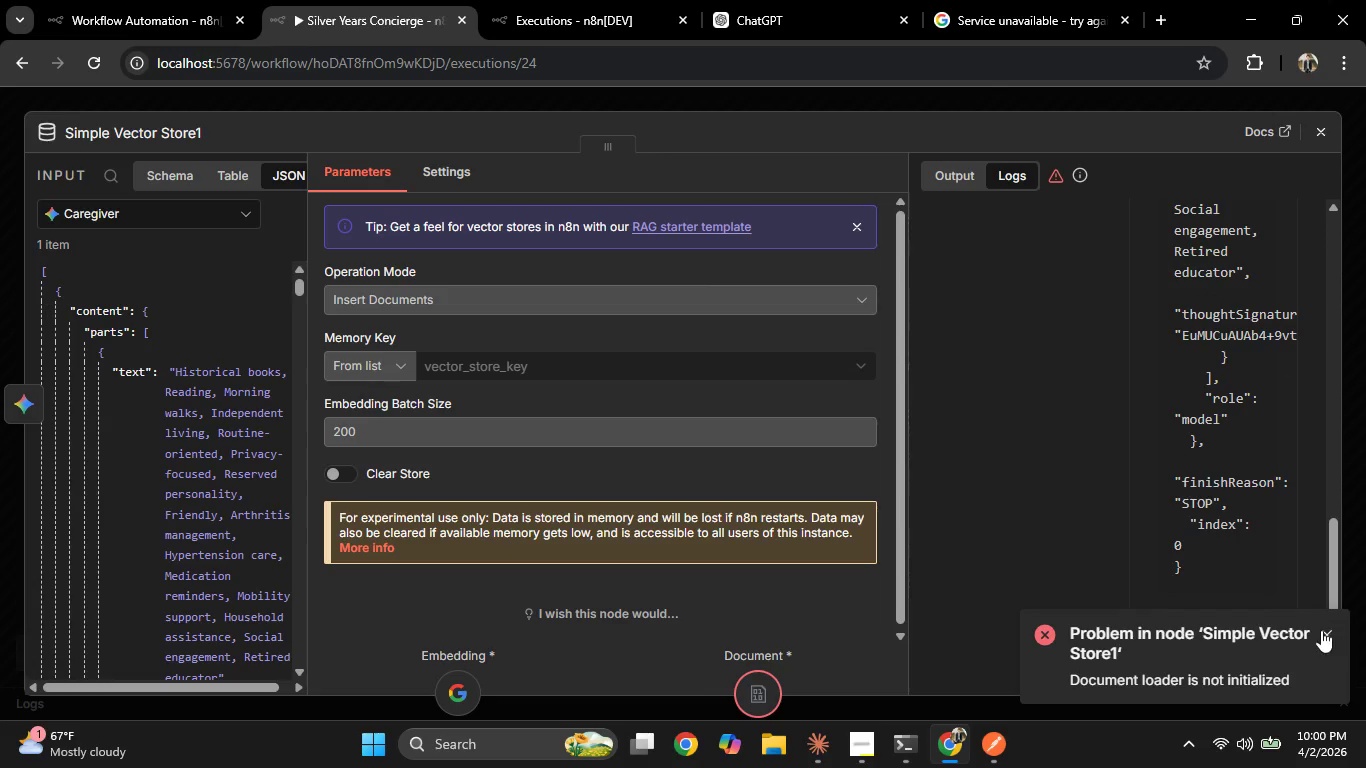 
left_click([1320, 630])
 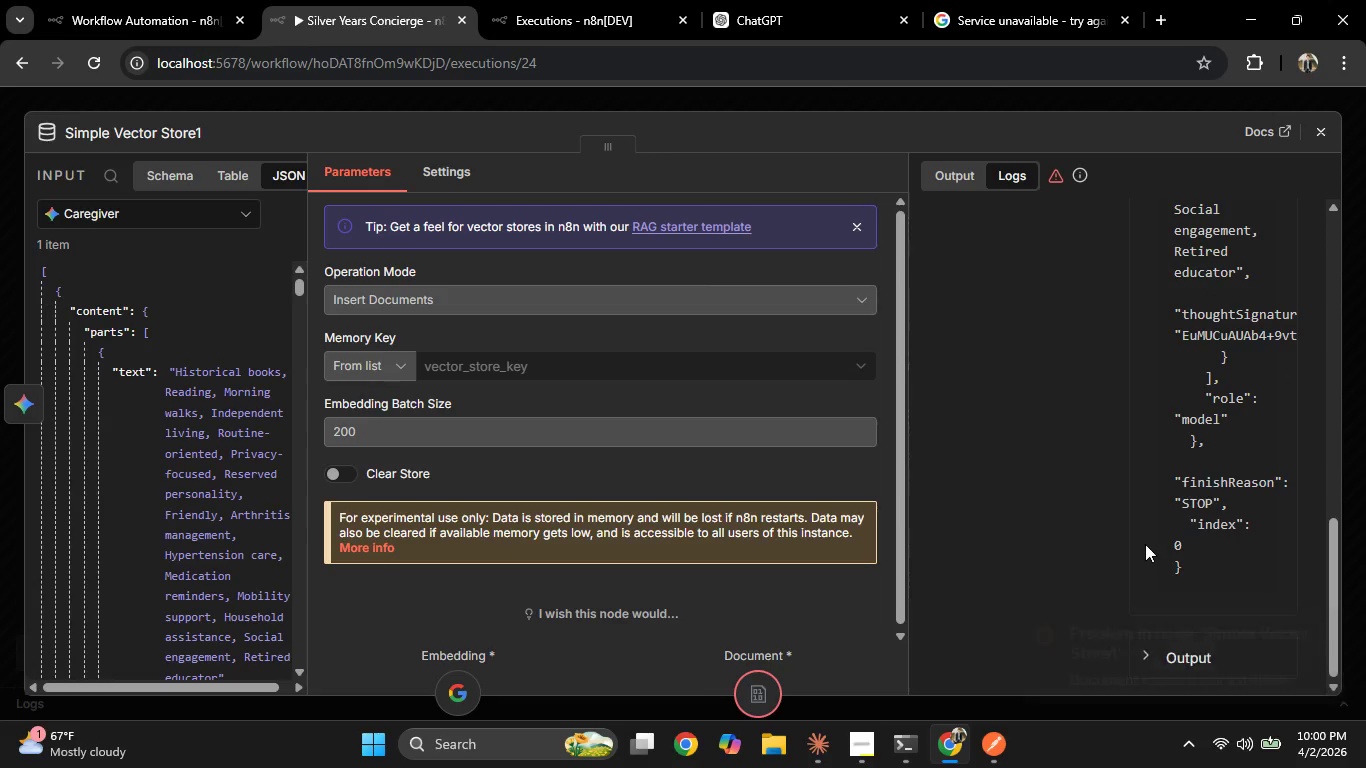 
scroll: coordinate [1143, 541], scroll_direction: down, amount: 4.0
 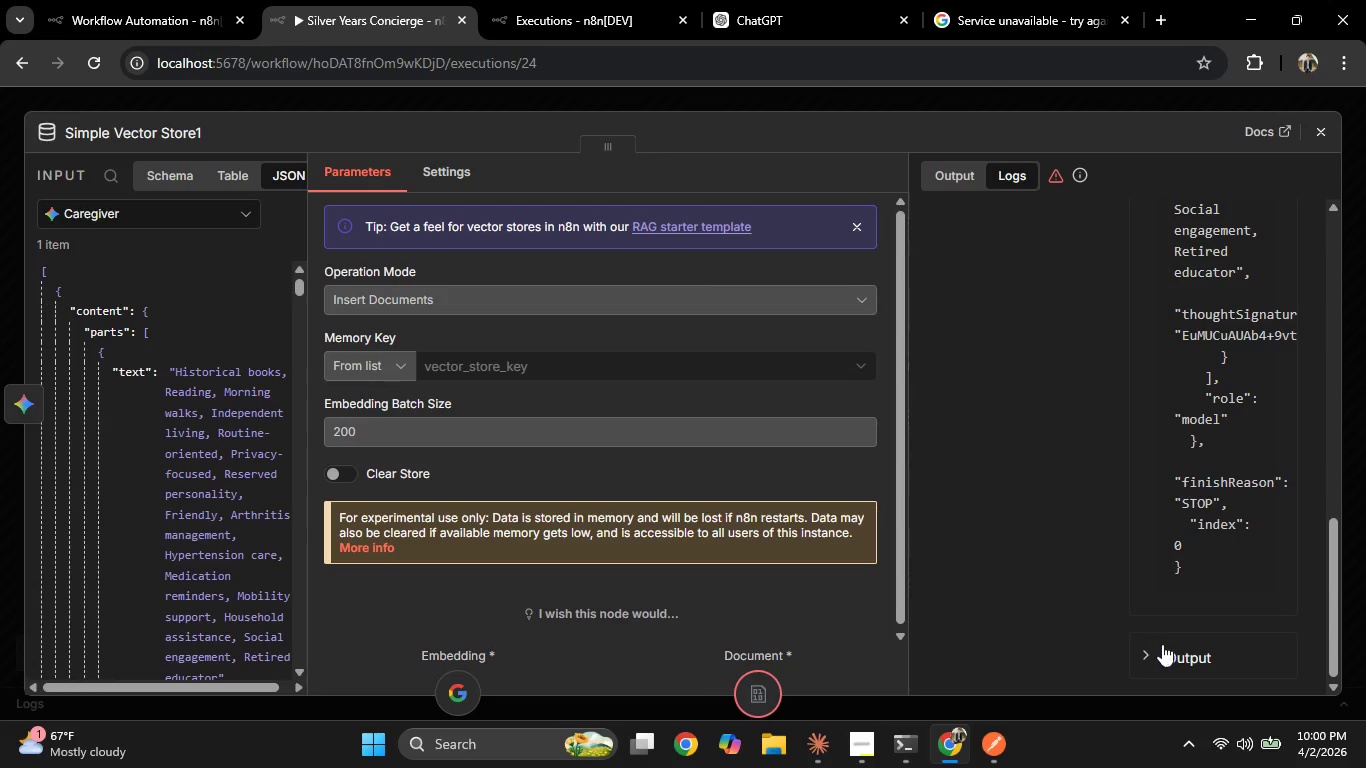 
left_click([1162, 644])
 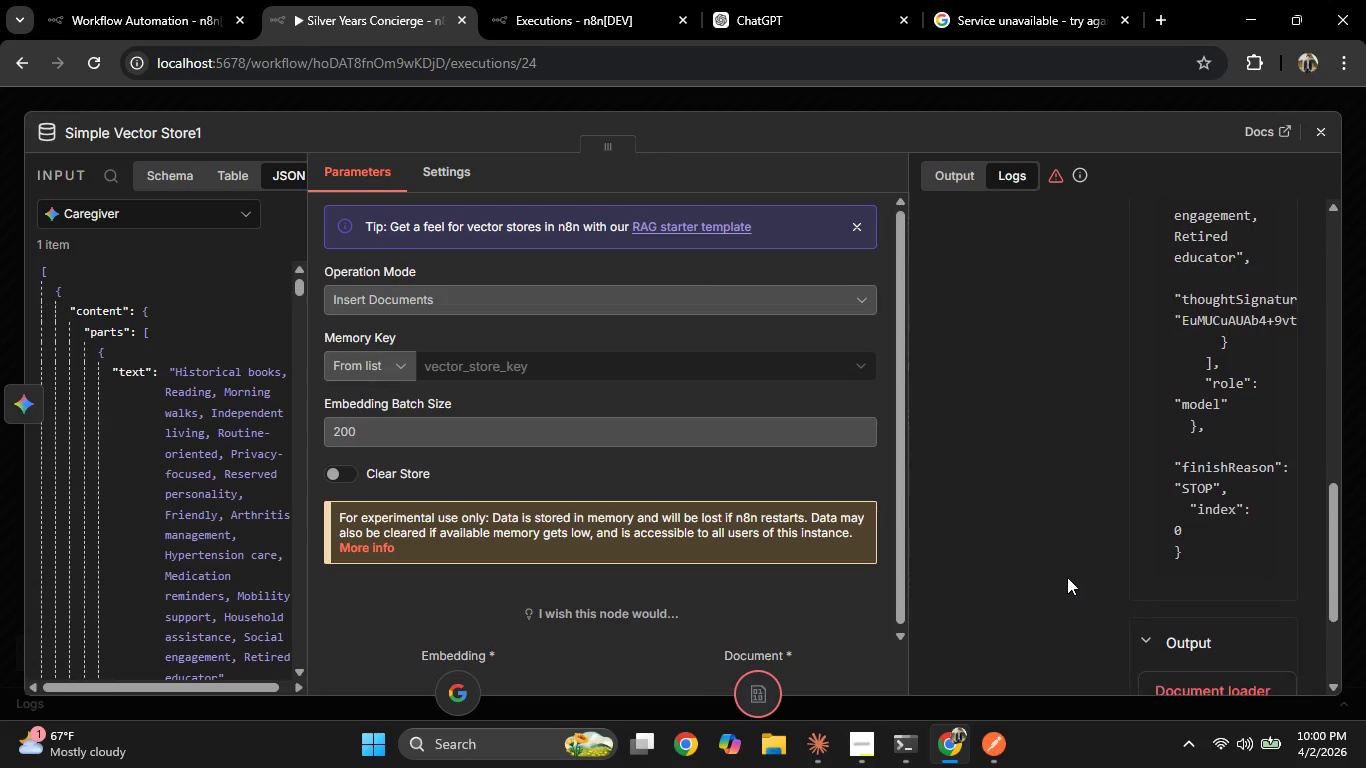 
scroll: coordinate [1067, 577], scroll_direction: down, amount: 6.0
 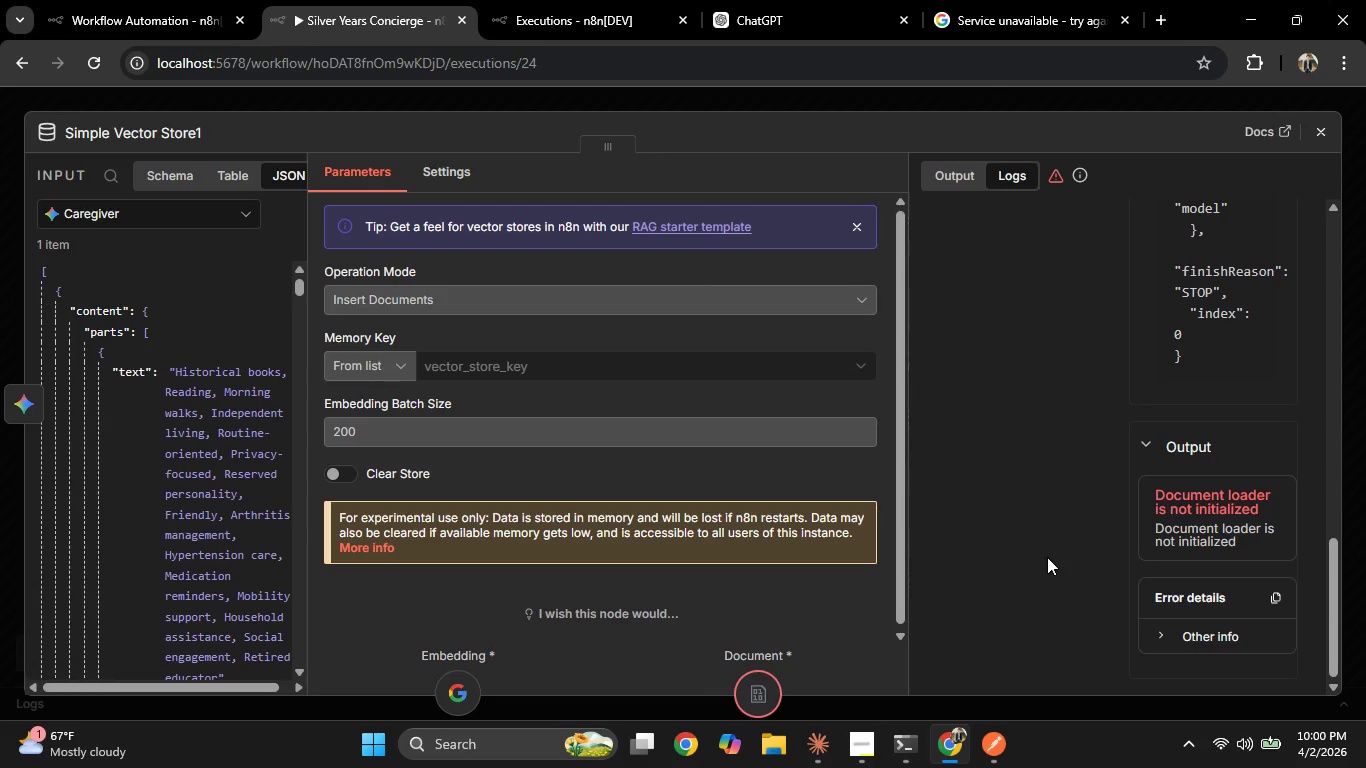 
scroll: coordinate [1047, 556], scroll_direction: up, amount: 16.0
 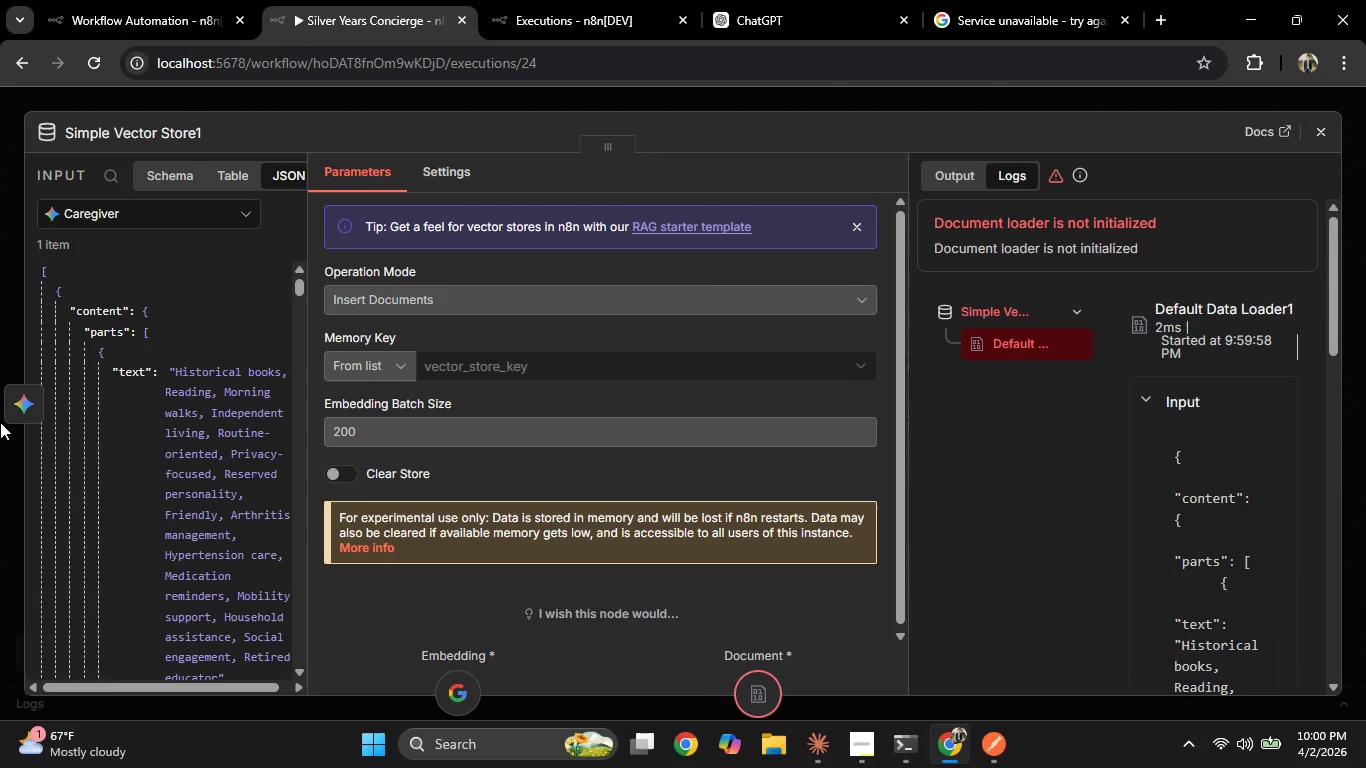 
left_click([0, 442])
 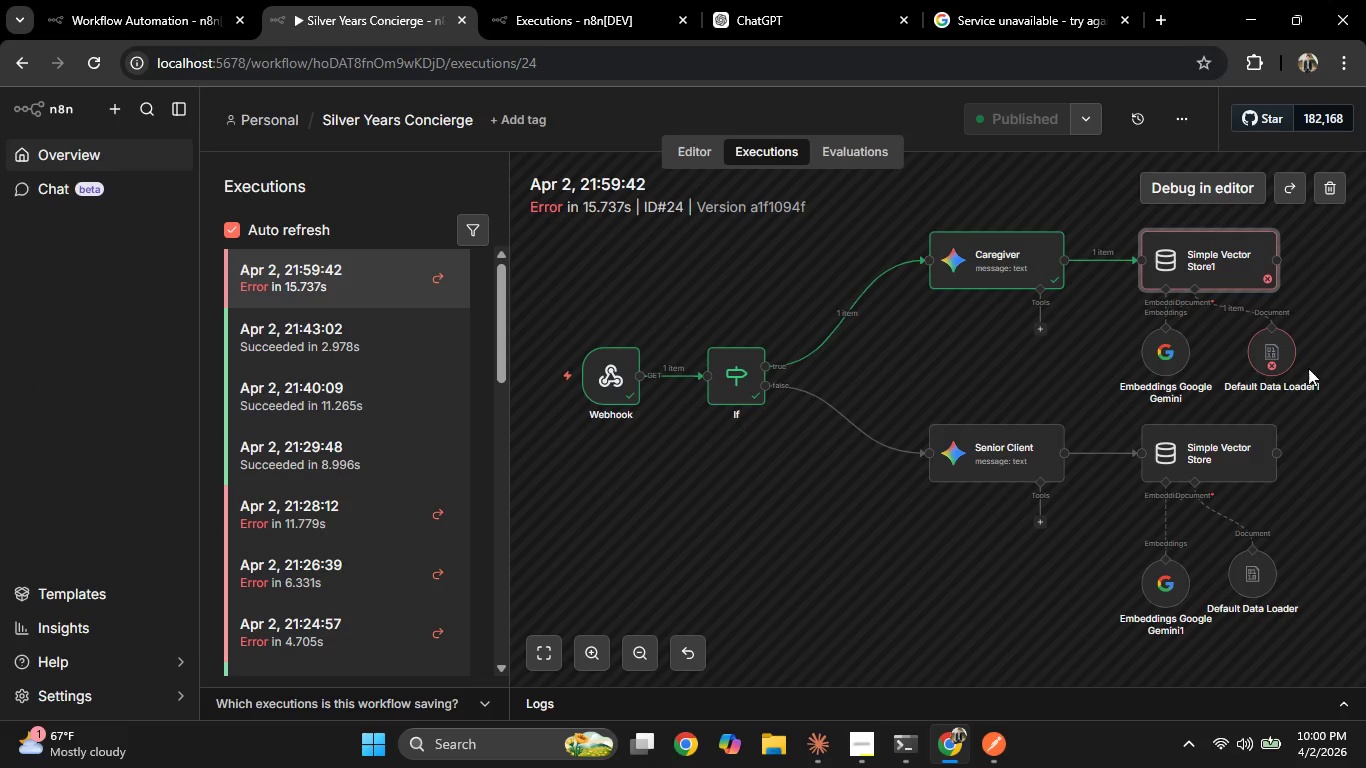 
double_click([1270, 356])
 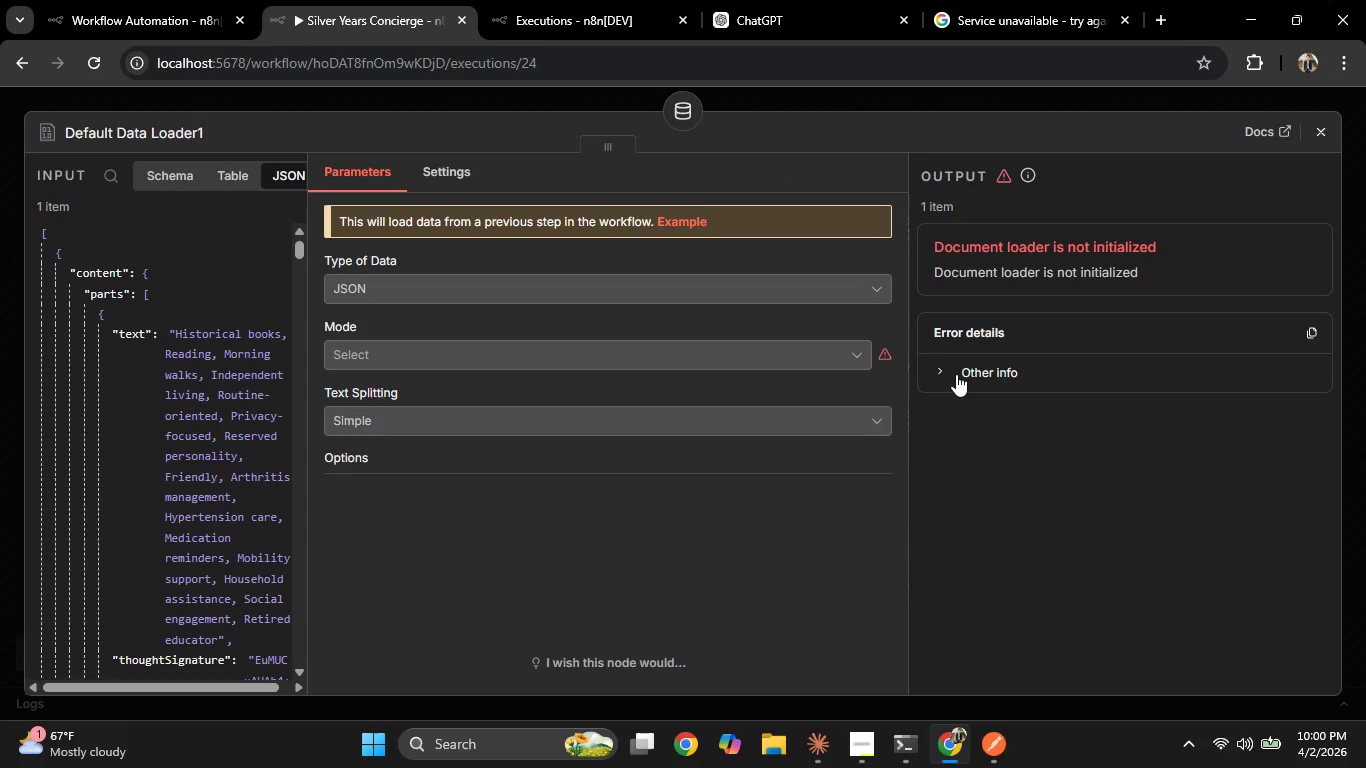 
left_click([947, 367])
 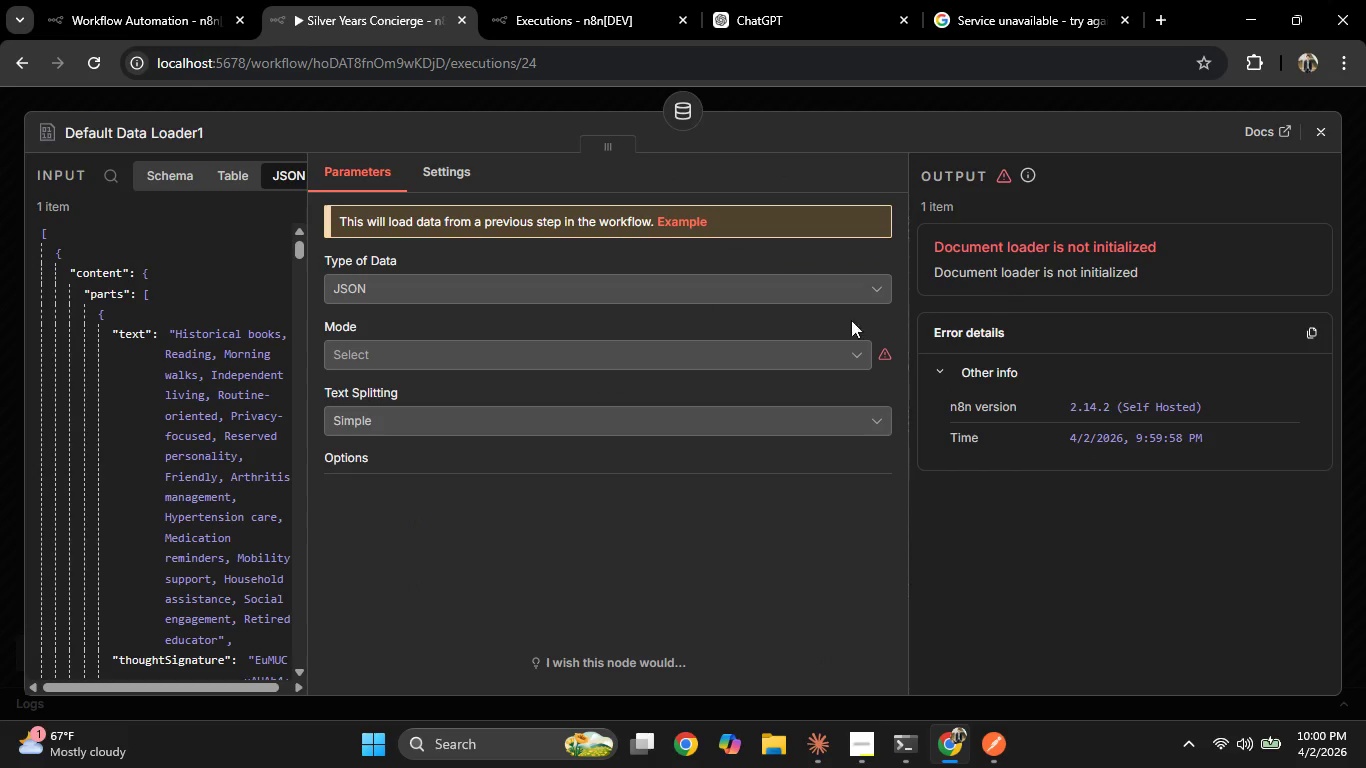 
left_click([0, 381])
 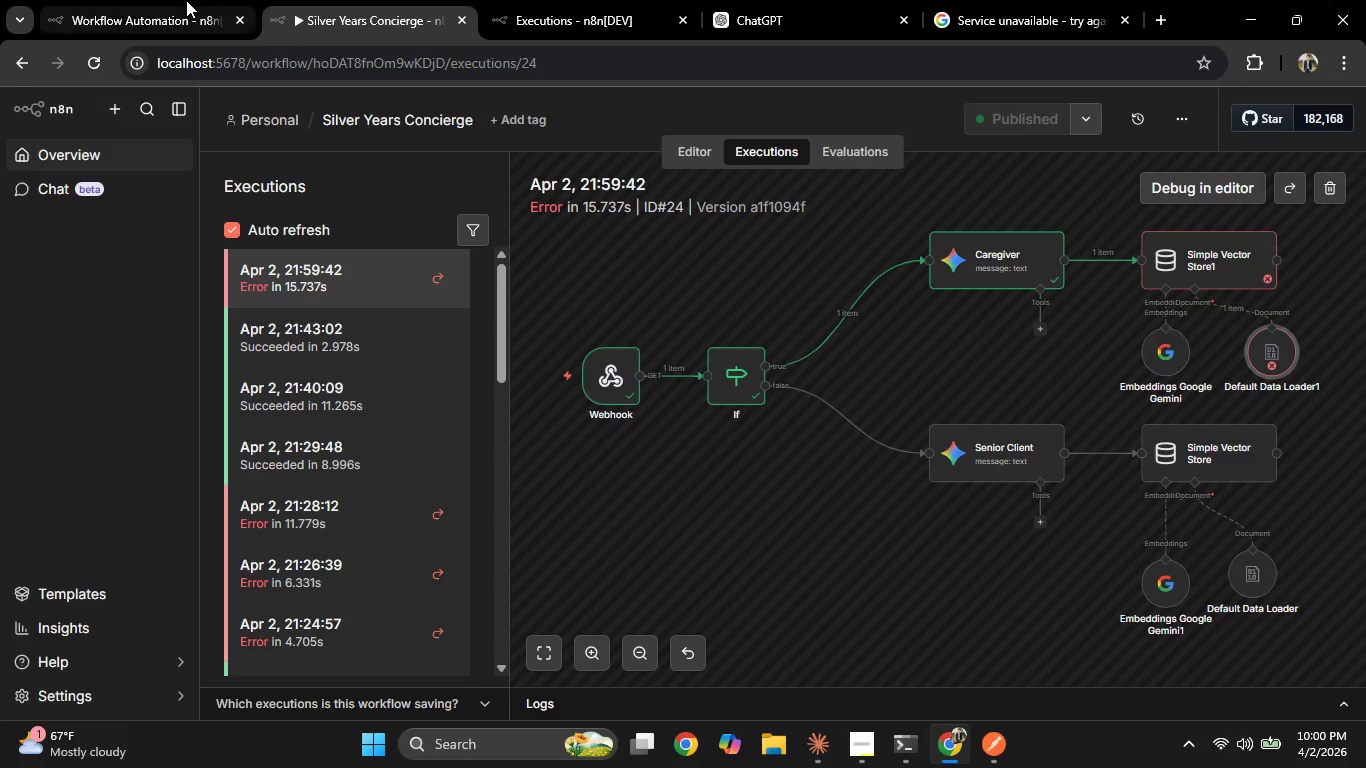 
double_click([186, 0])
 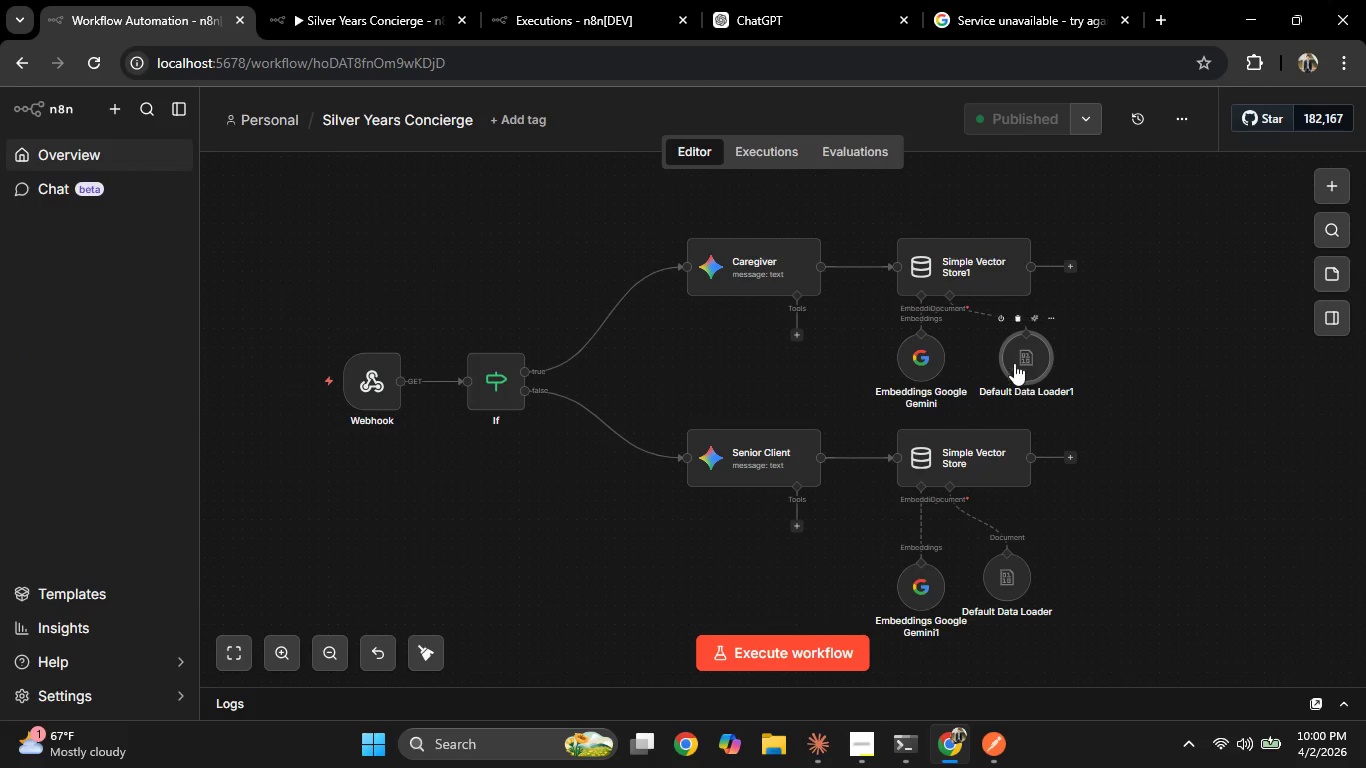 
double_click([1023, 359])
 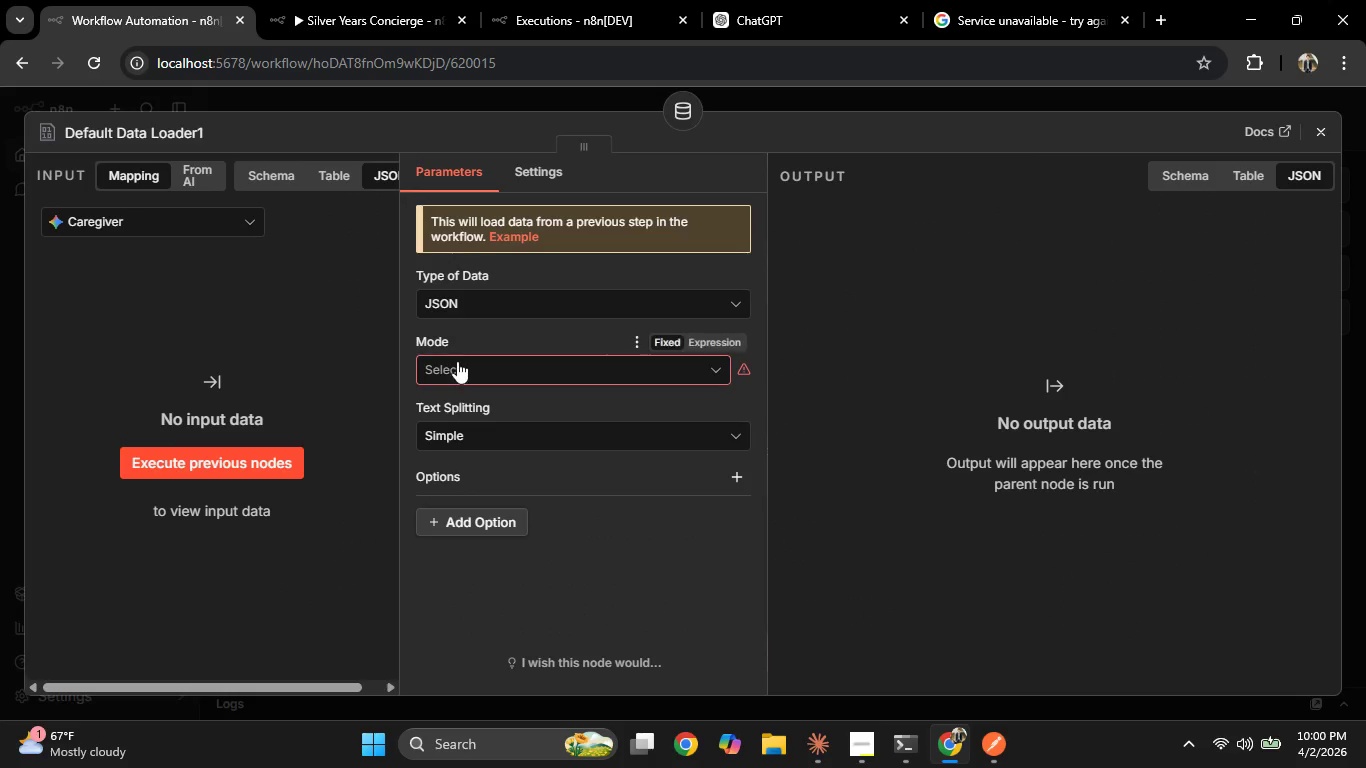 
mouse_move([580, 372])
 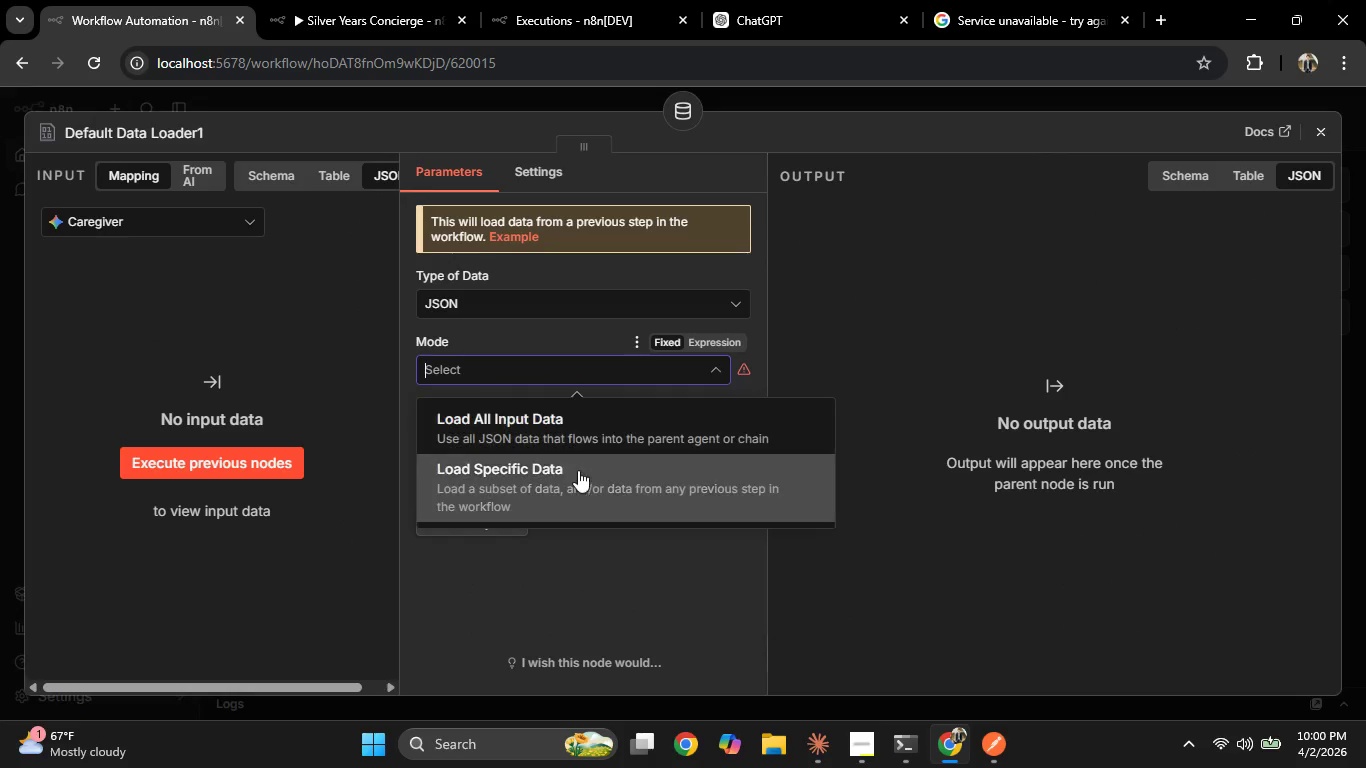 
left_click([578, 470])
 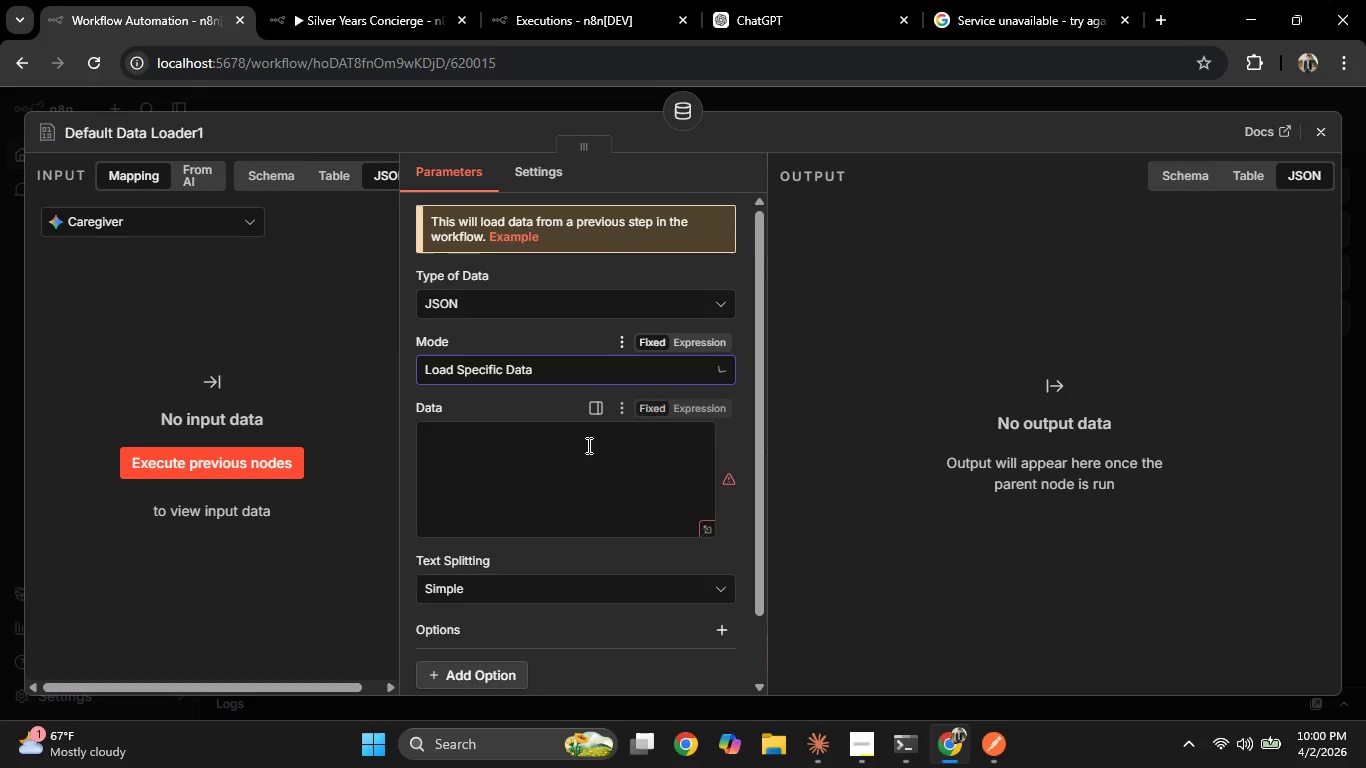 
mouse_move([613, 452])
 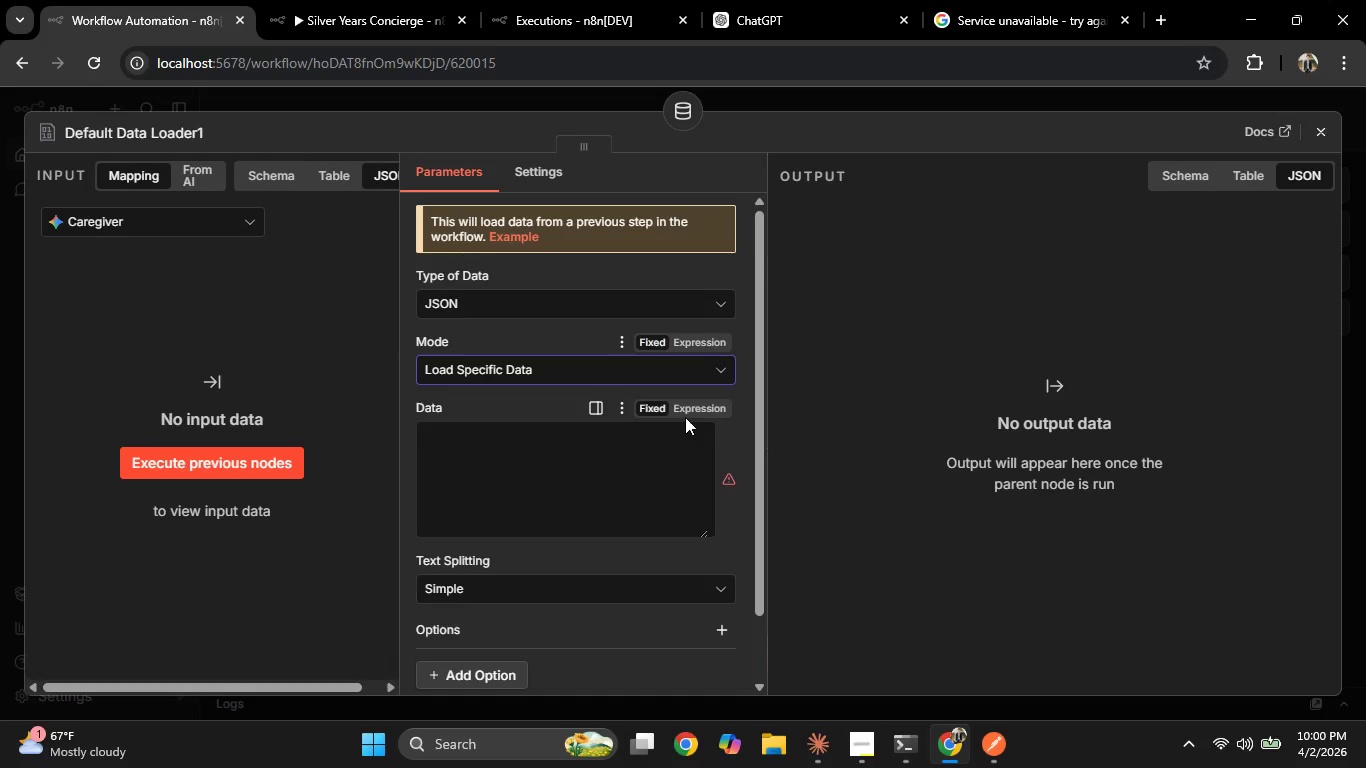 
double_click([687, 406])
 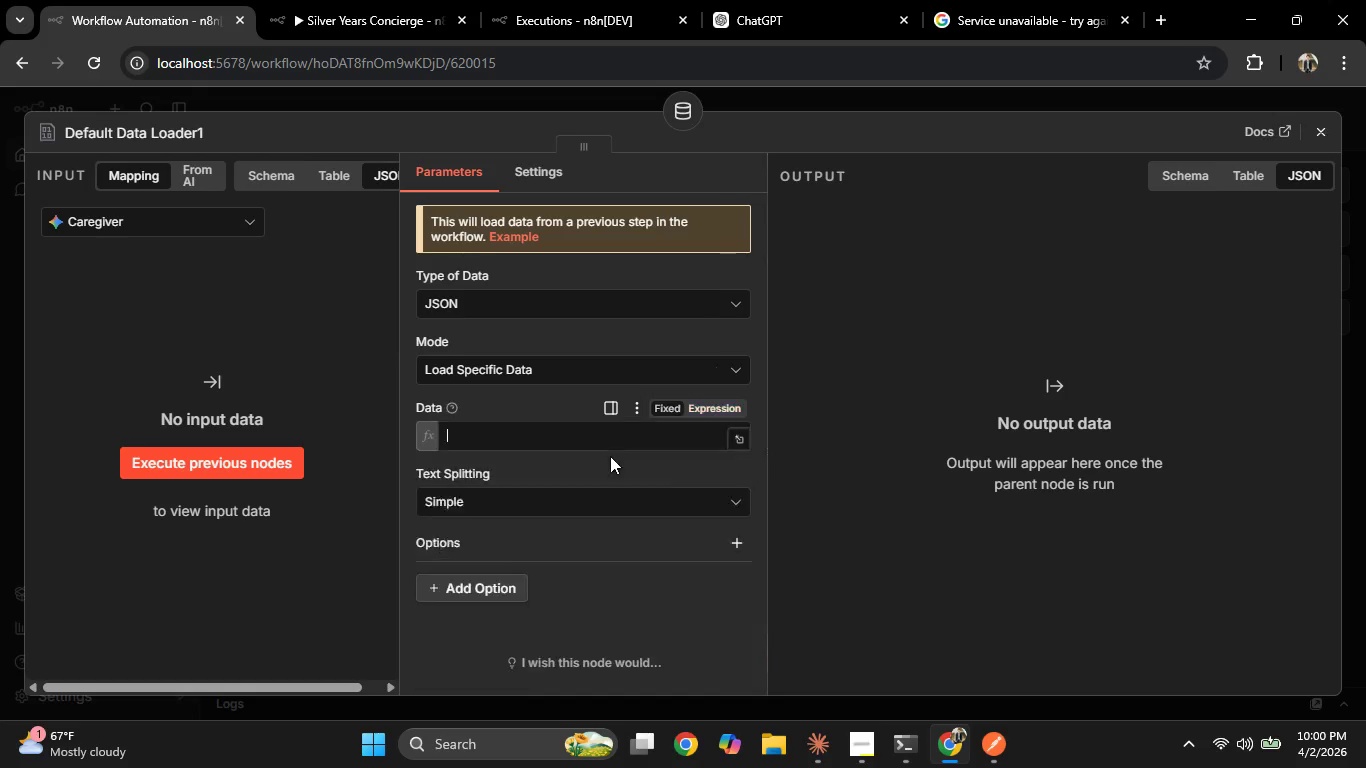 
triple_click([610, 456])
 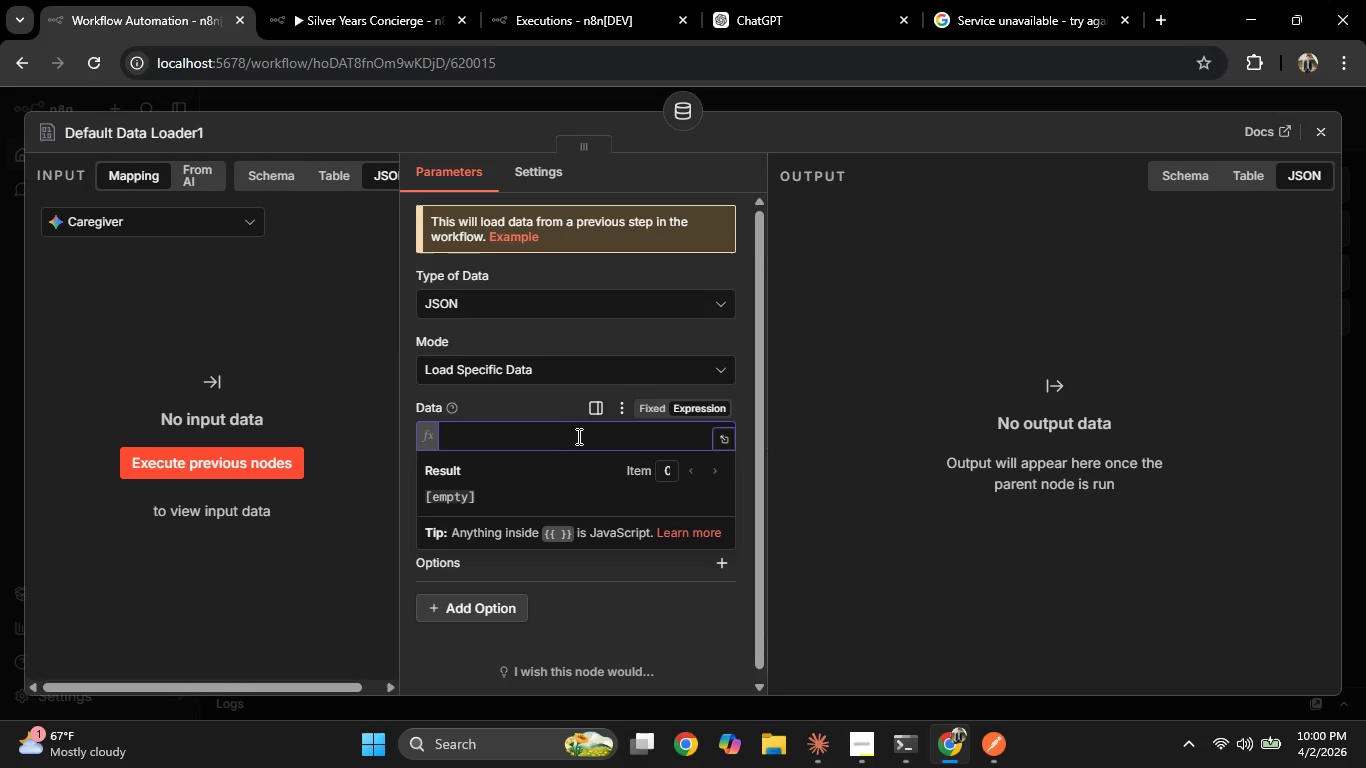 
left_click([576, 435])
 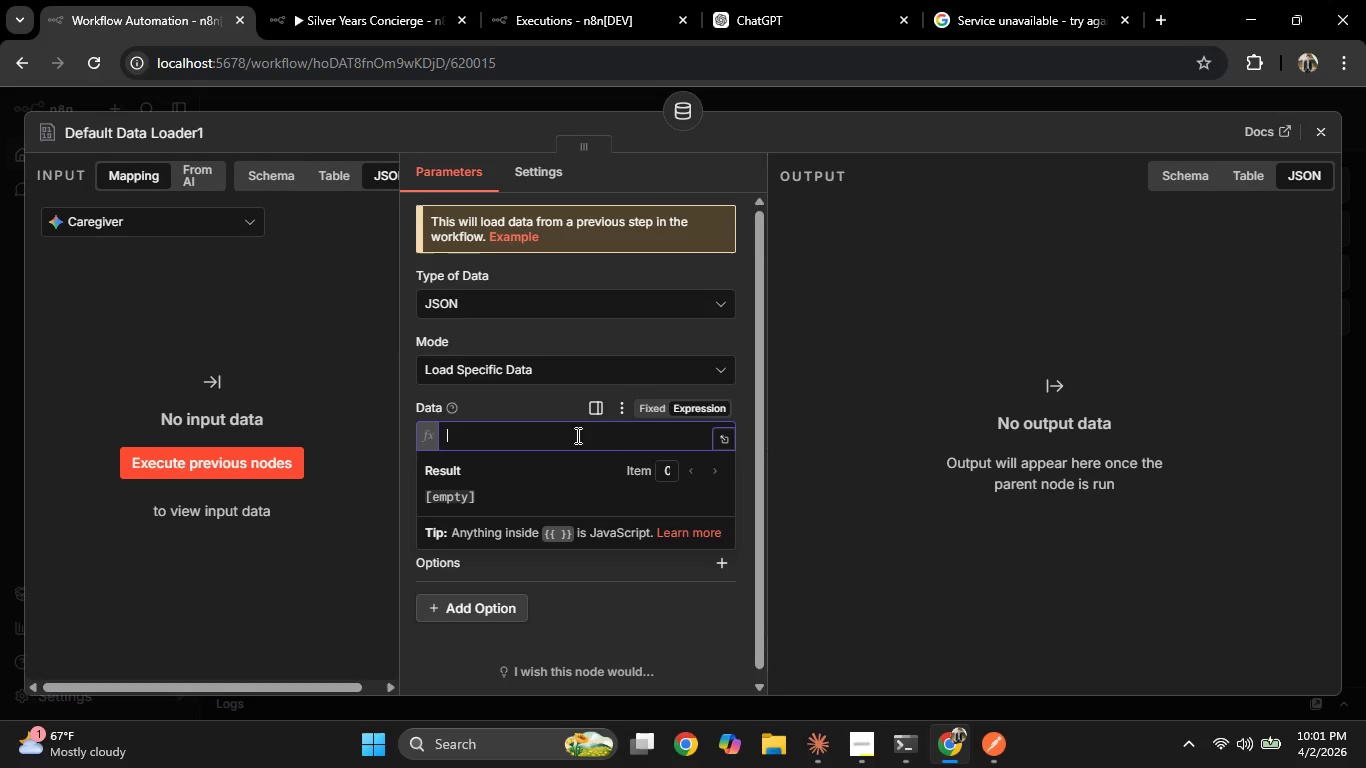 
left_click([422, 0])
 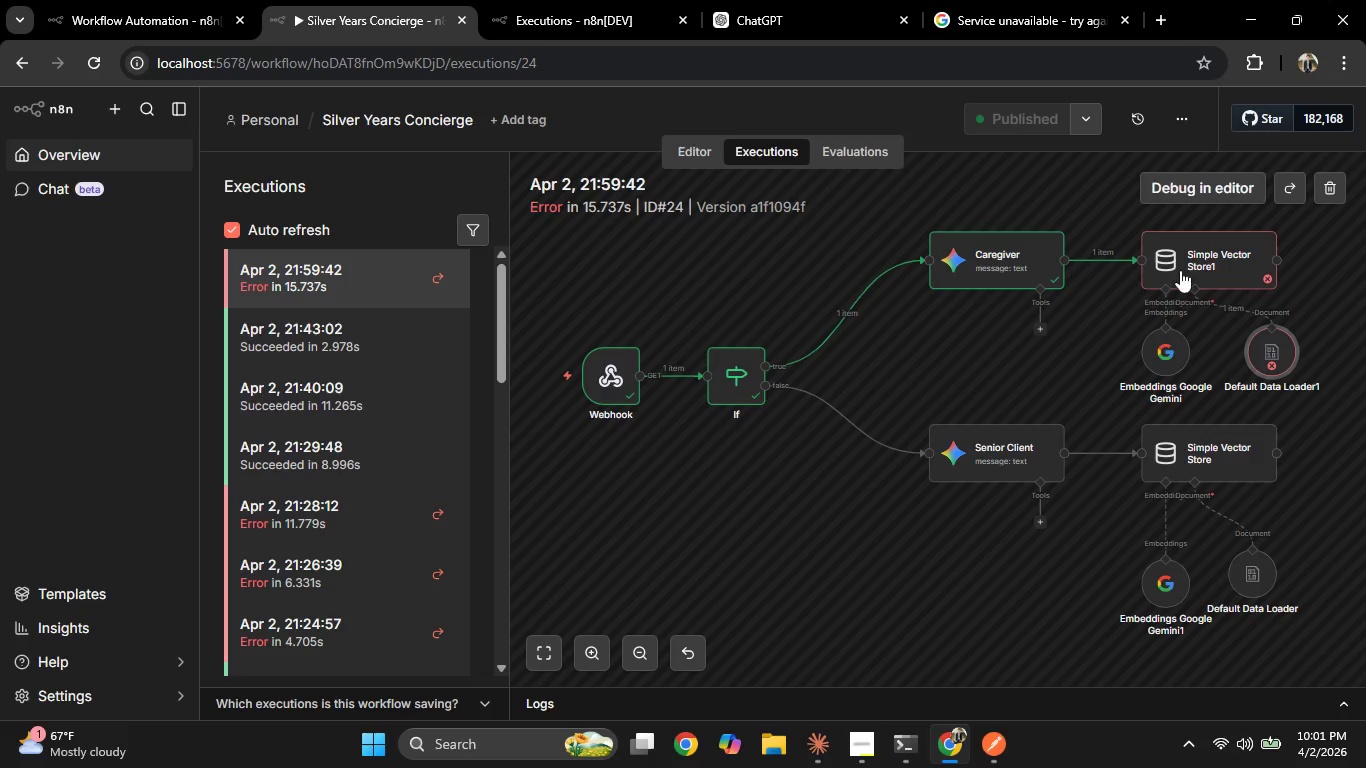 
double_click([1272, 361])
 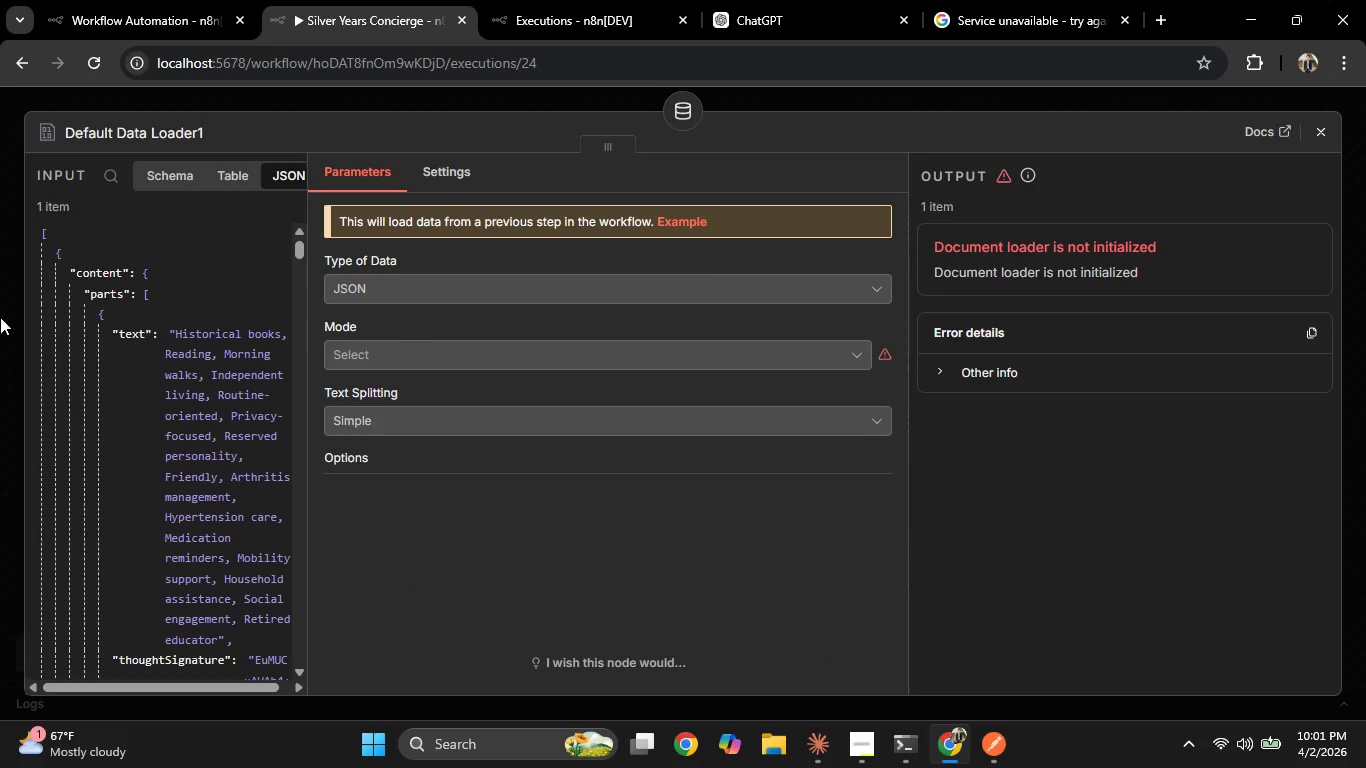 
left_click([0, 317])
 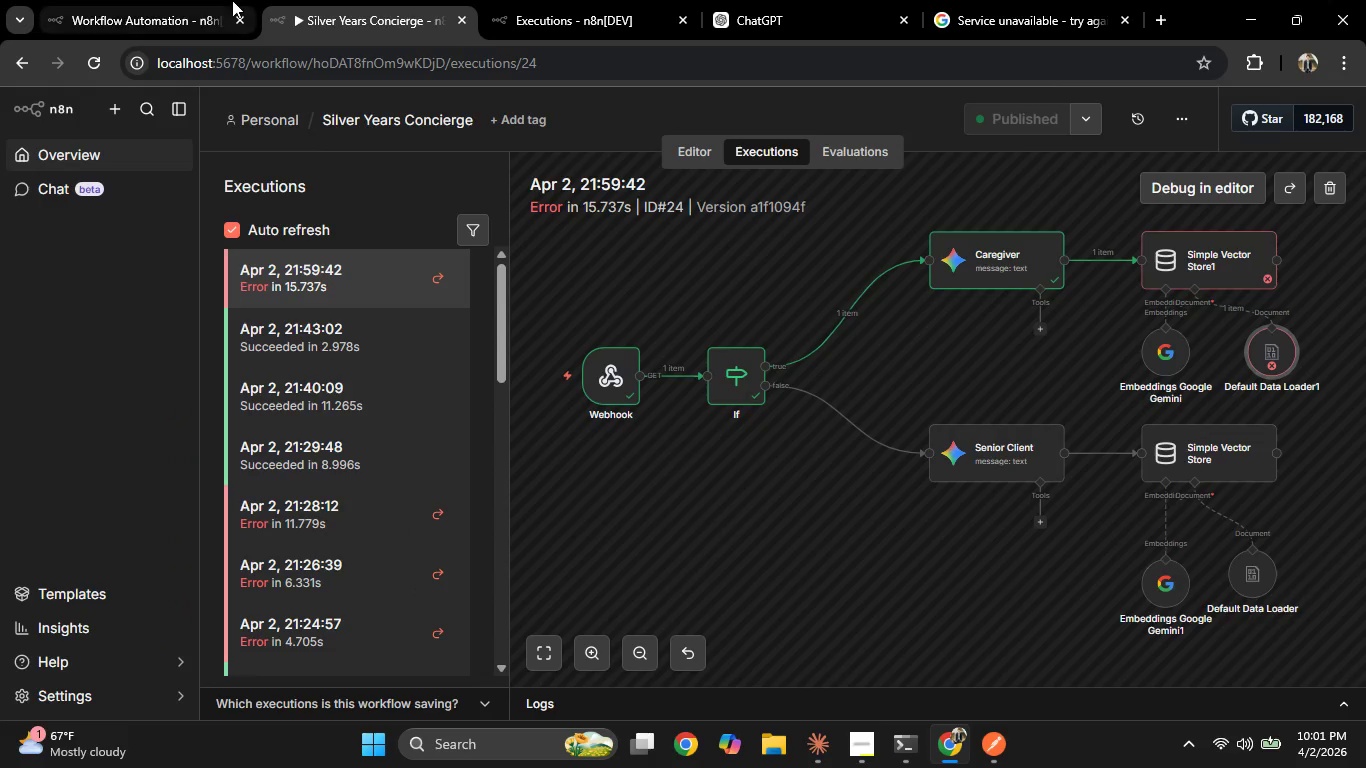 
left_click([232, 0])
 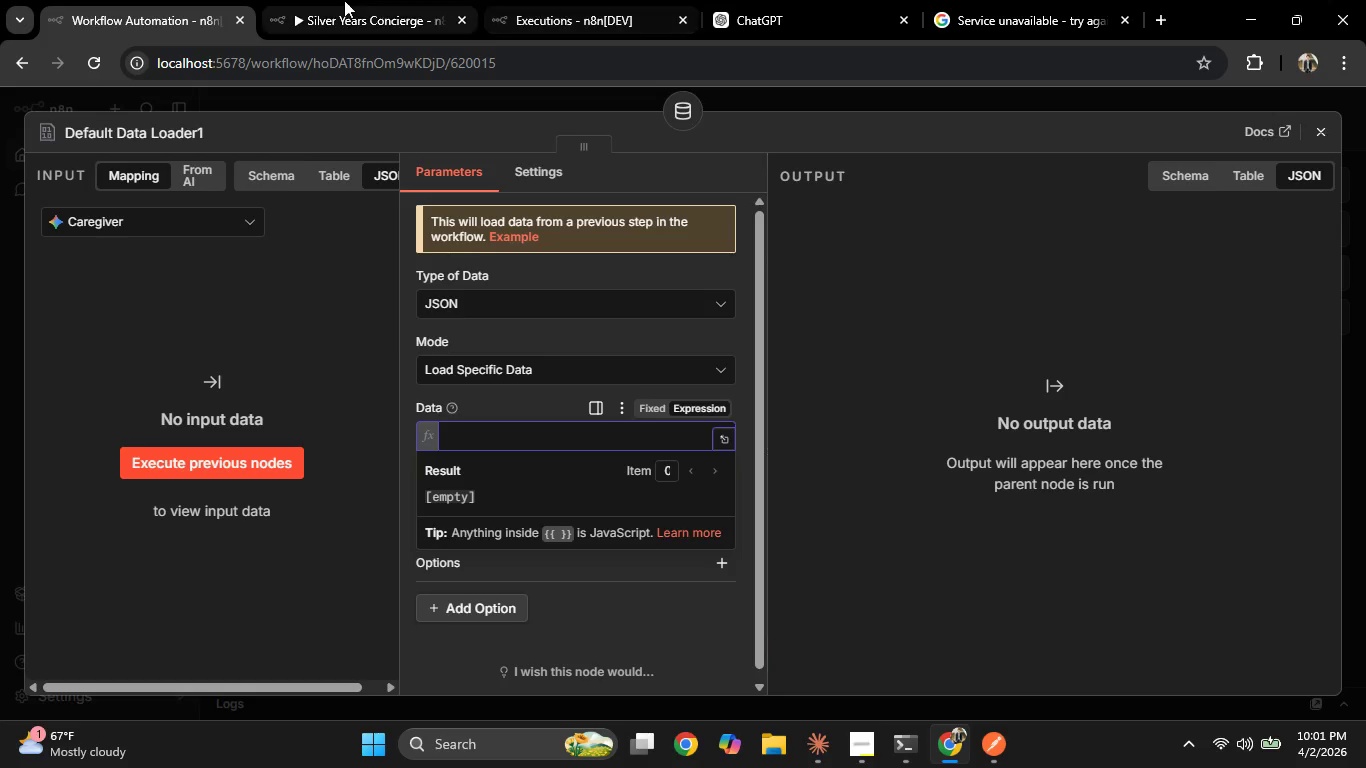 
left_click([344, 0])
 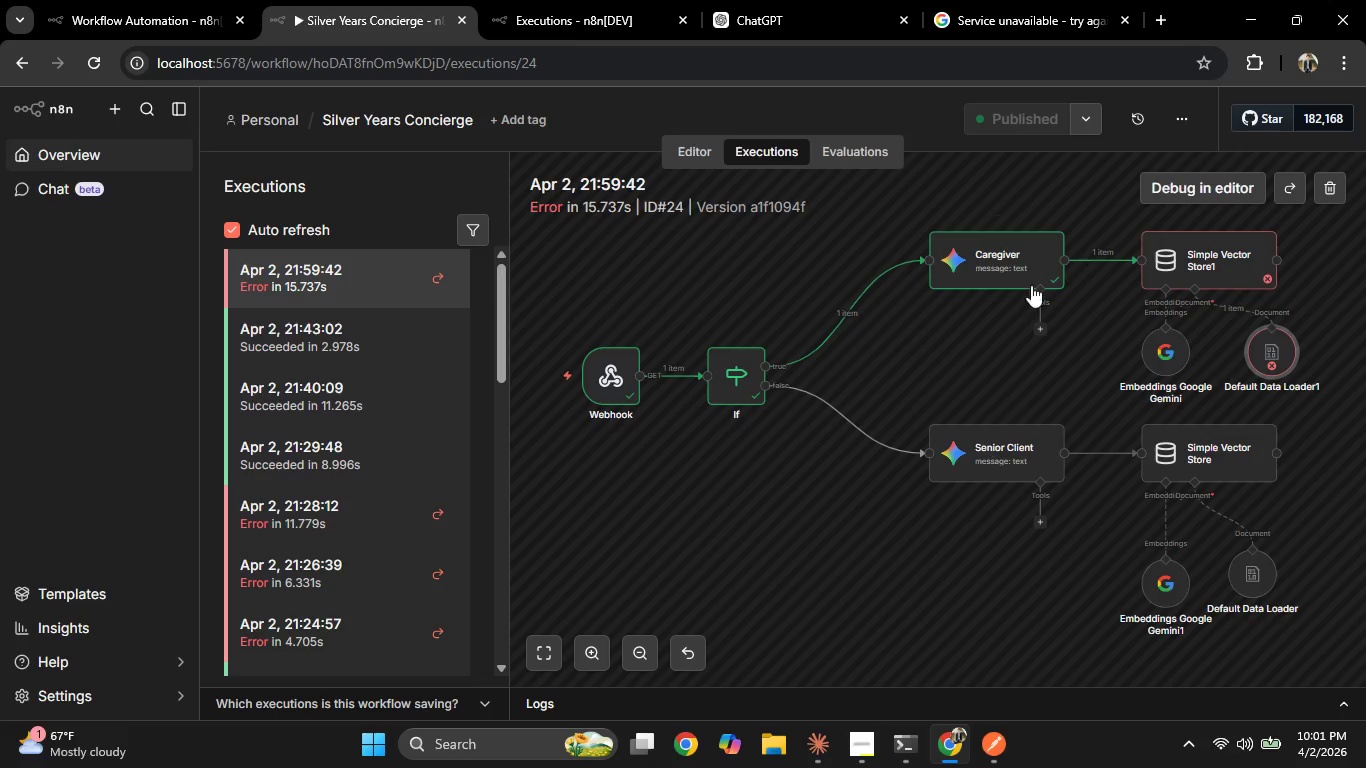 
double_click([989, 254])
 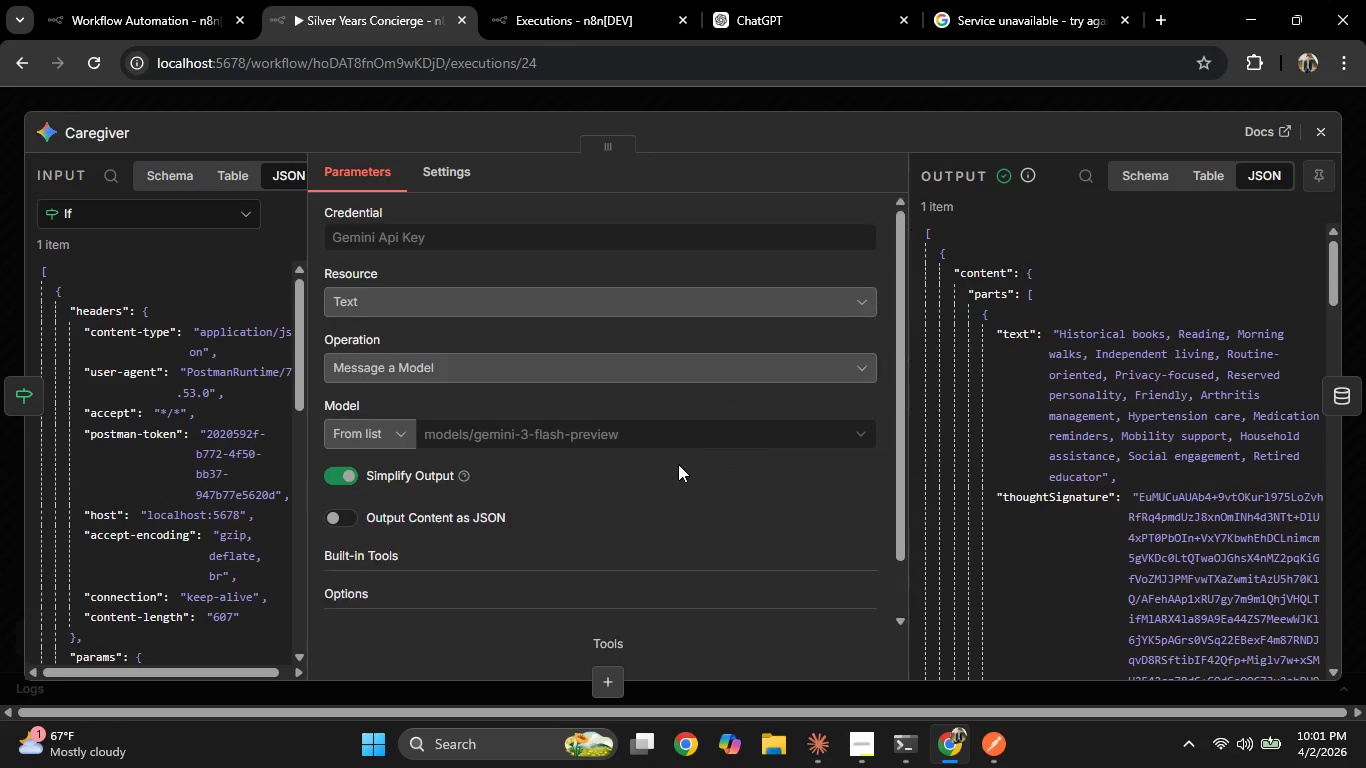 
scroll: coordinate [653, 544], scroll_direction: down, amount: 8.0
 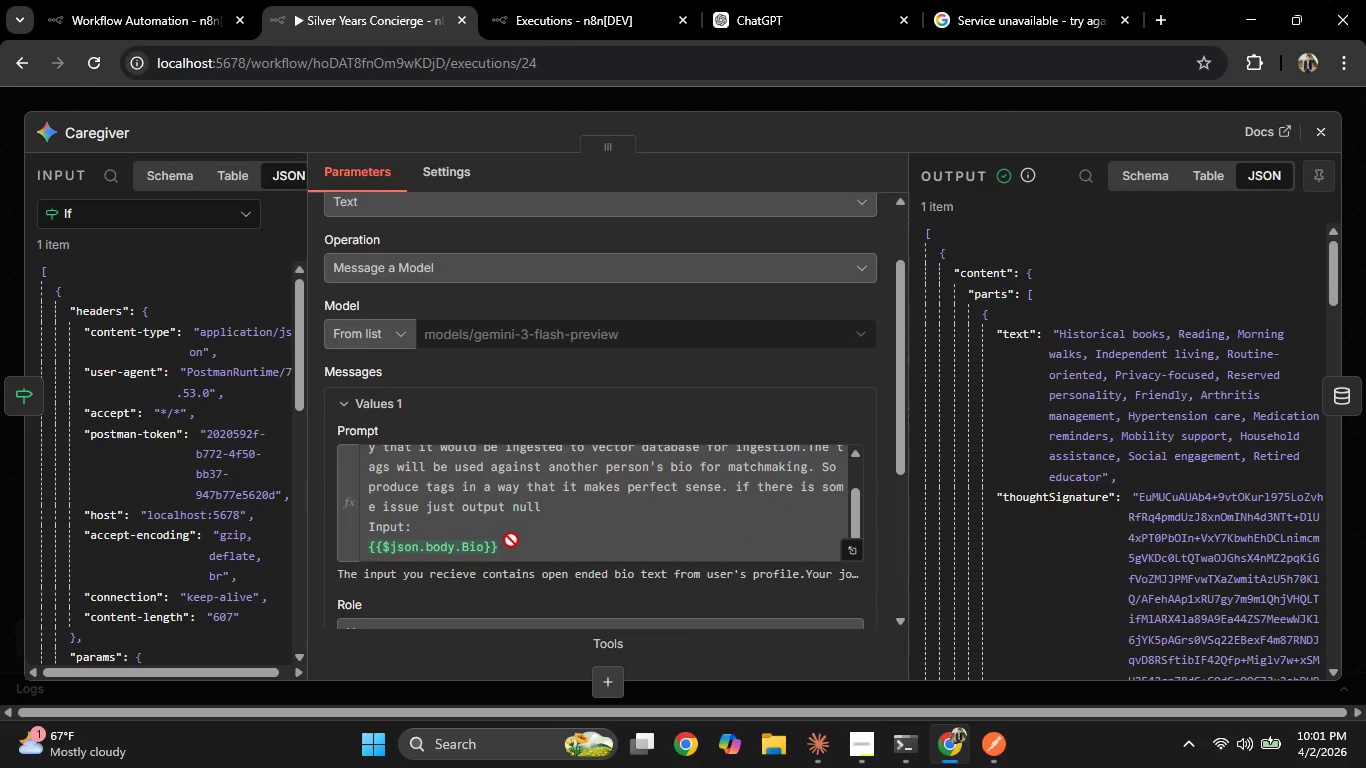 
left_click_drag(start_coordinate=[511, 541], to_coordinate=[441, 543])
 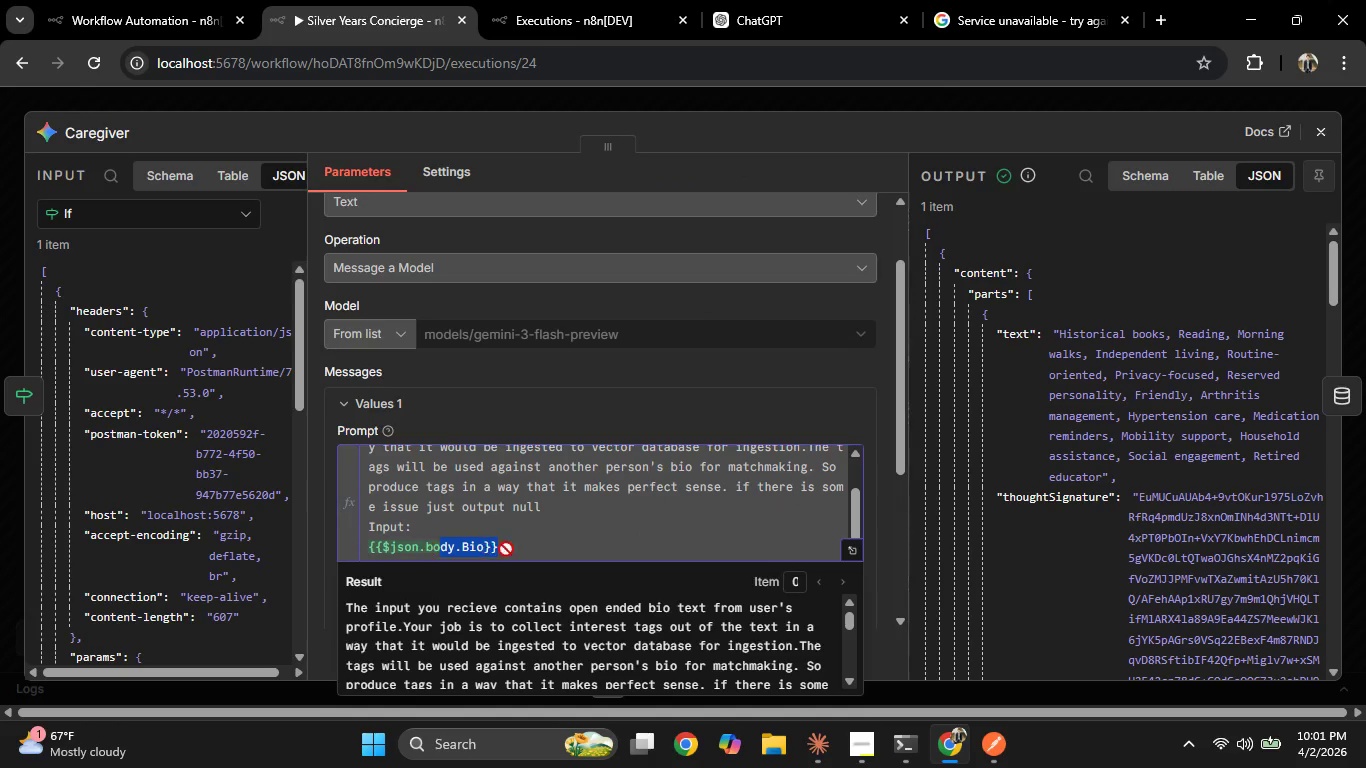 
left_click([519, 549])
 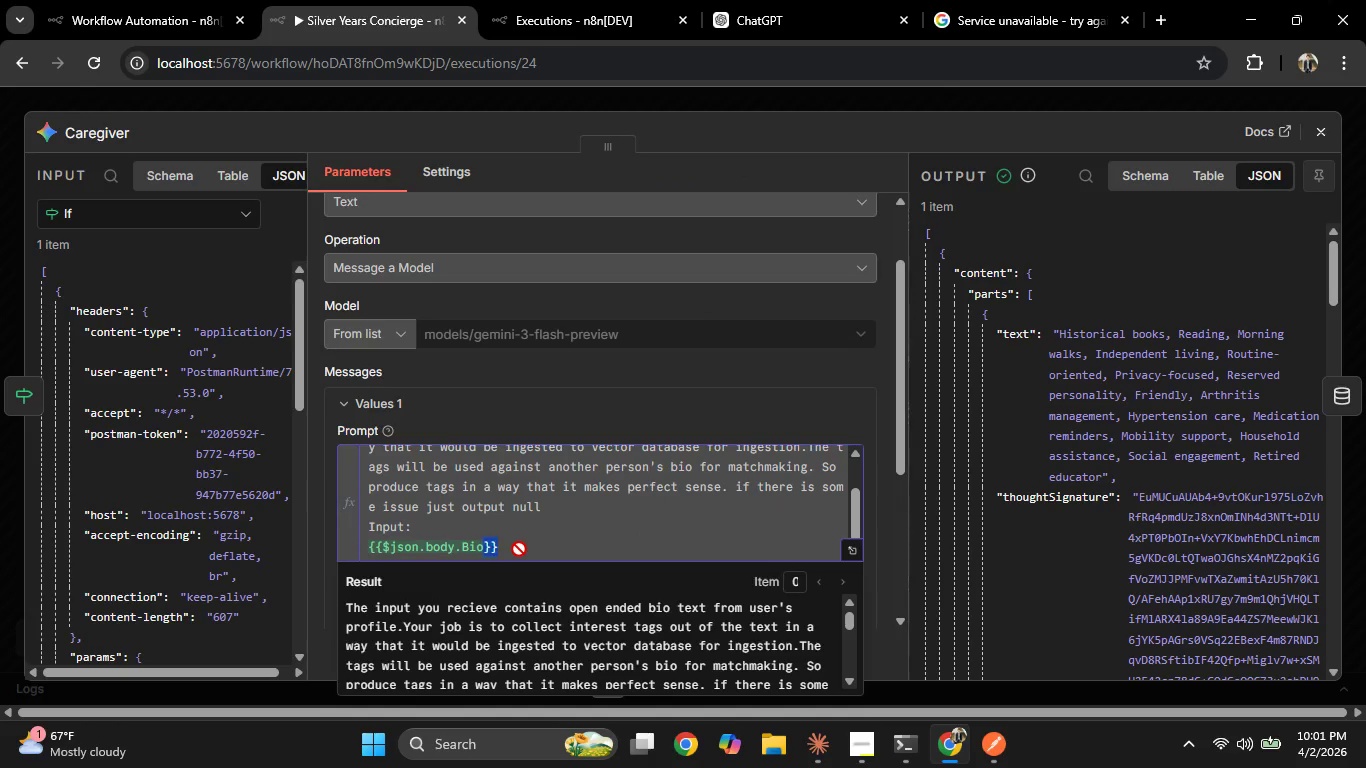 
left_click_drag(start_coordinate=[519, 549], to_coordinate=[361, 554])
 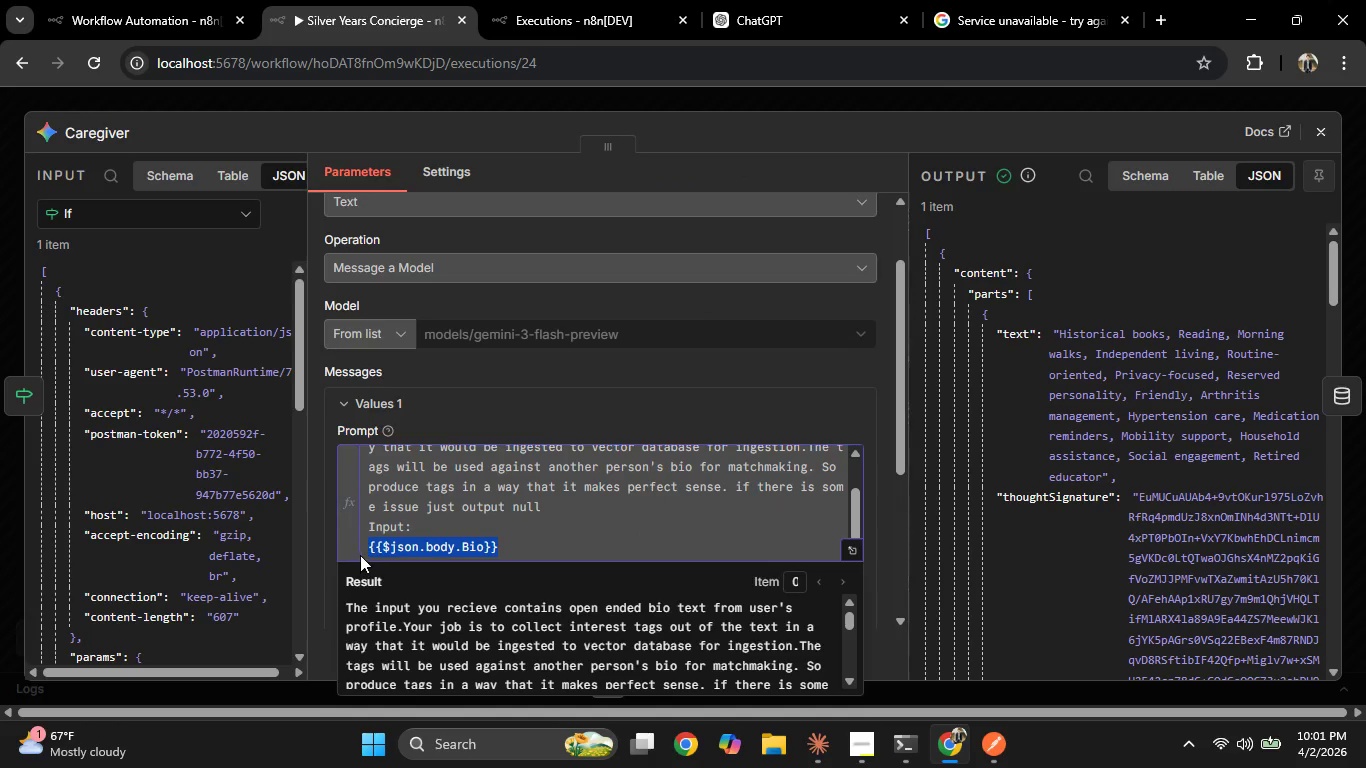 
key(Control+C)
 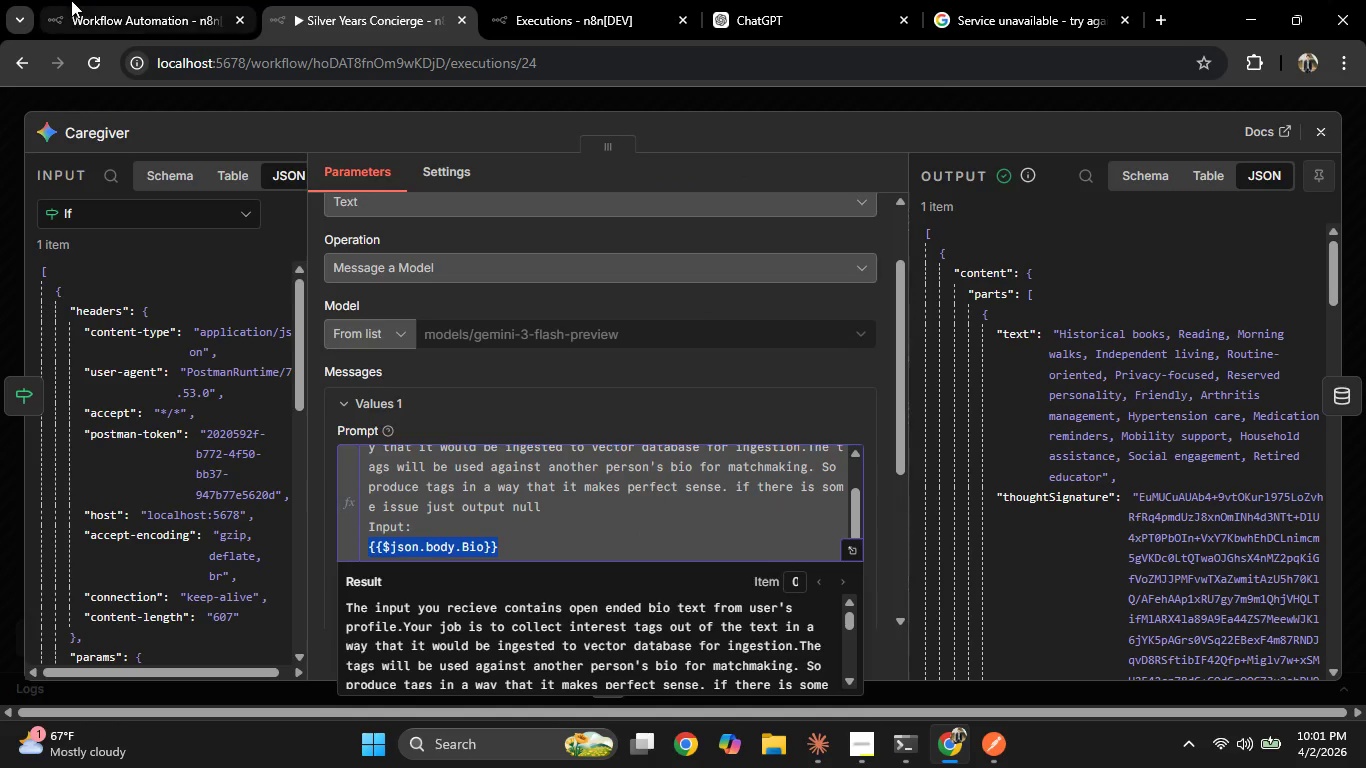 
left_click([87, 0])
 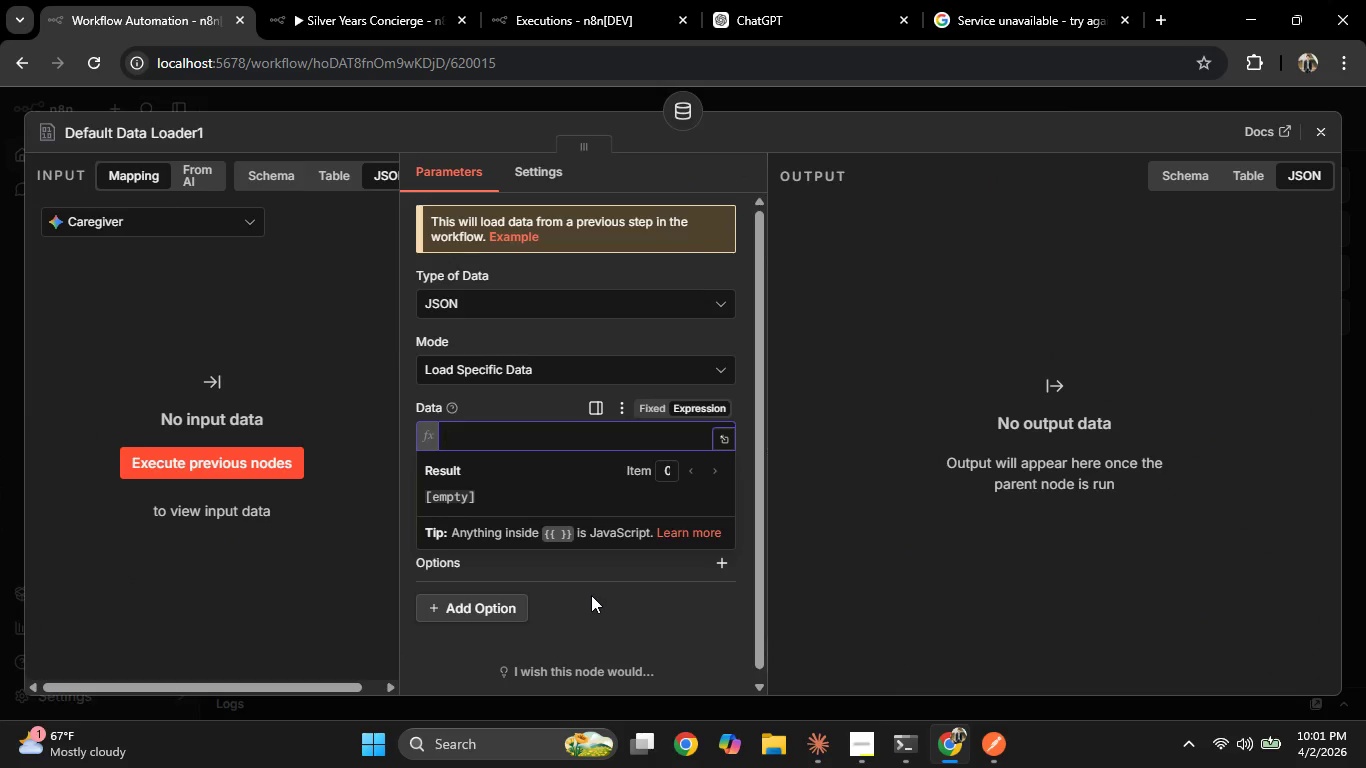 
key(Control+V)
 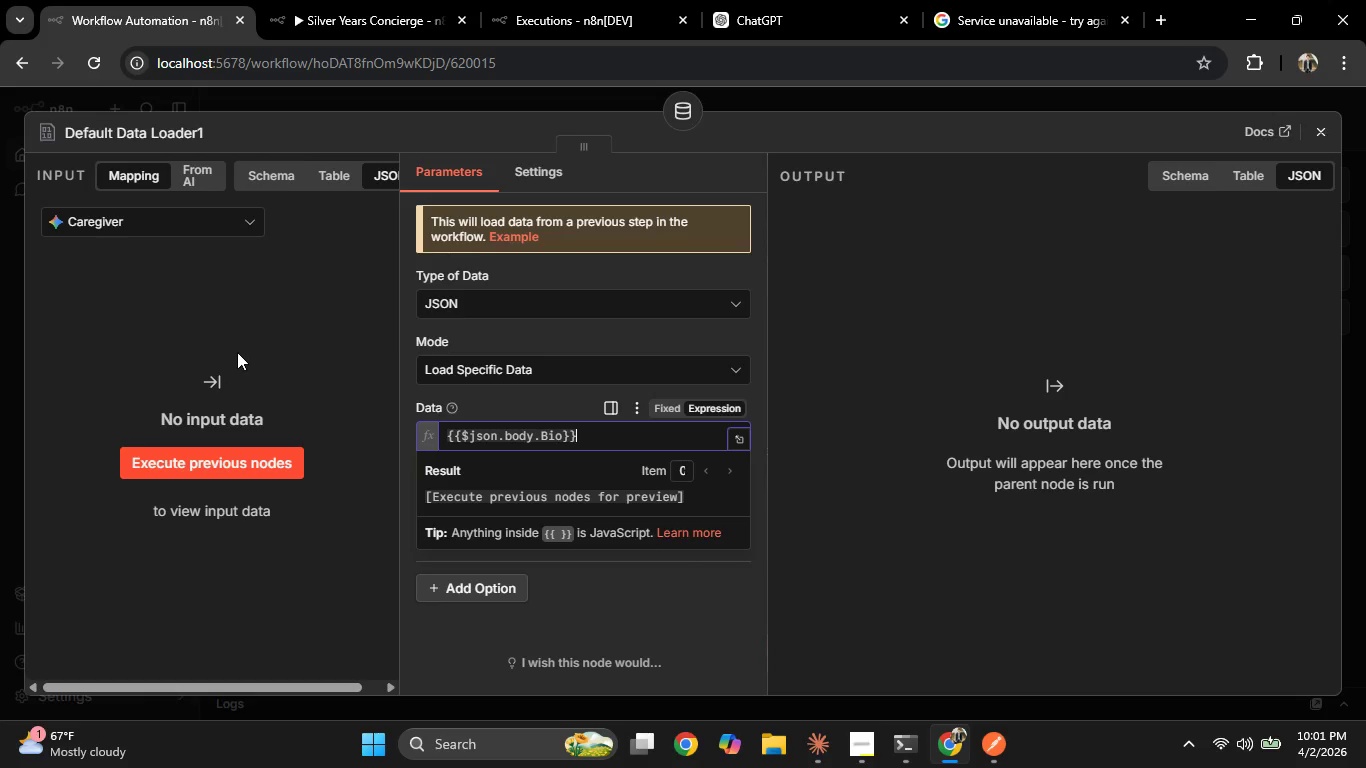 
left_click([366, 0])
 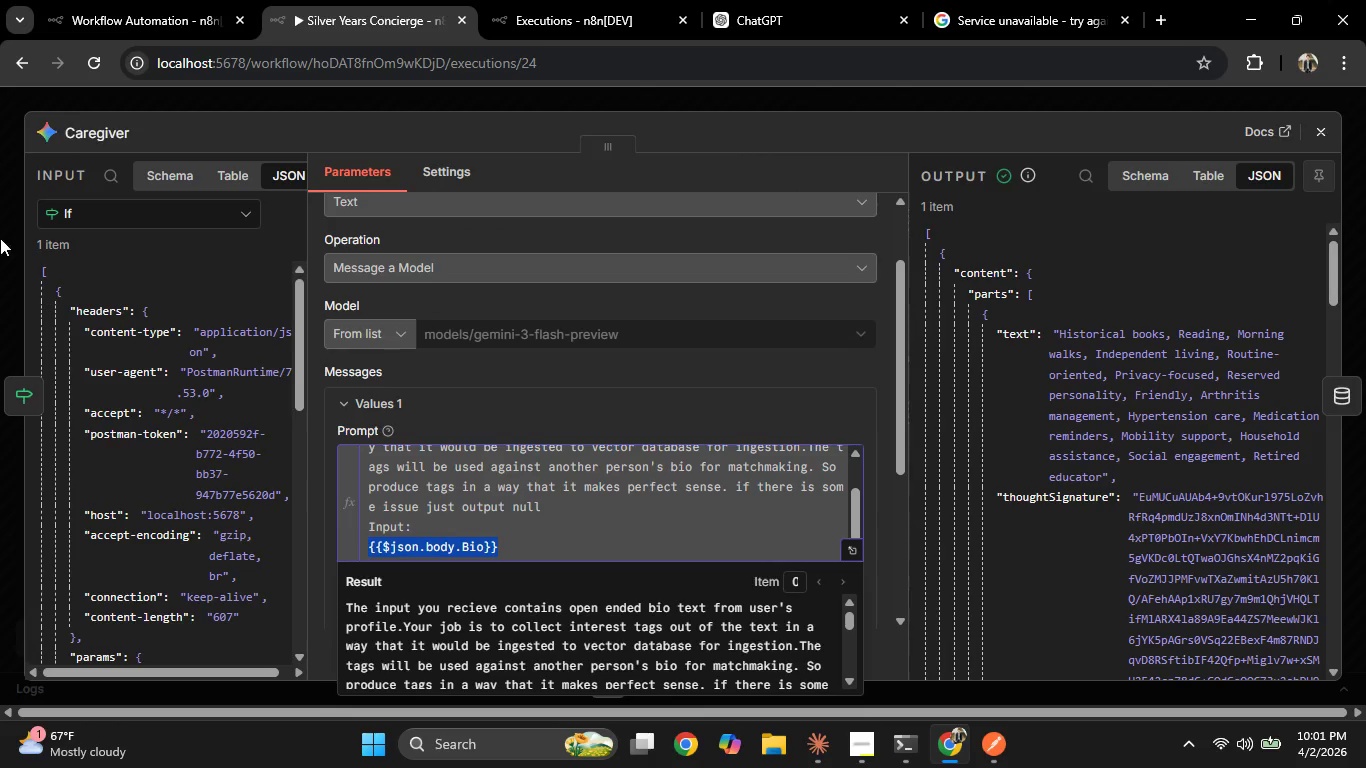 
left_click([0, 238])
 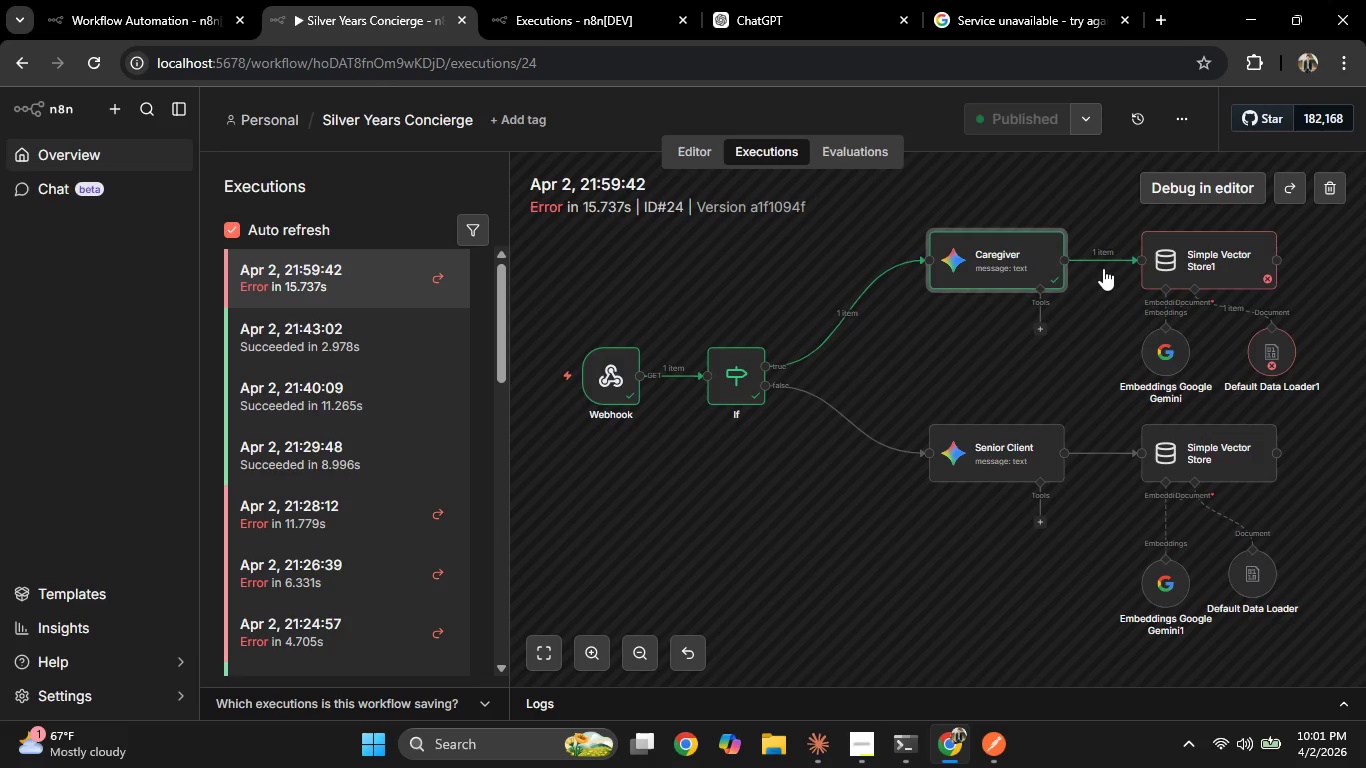 
double_click([980, 253])
 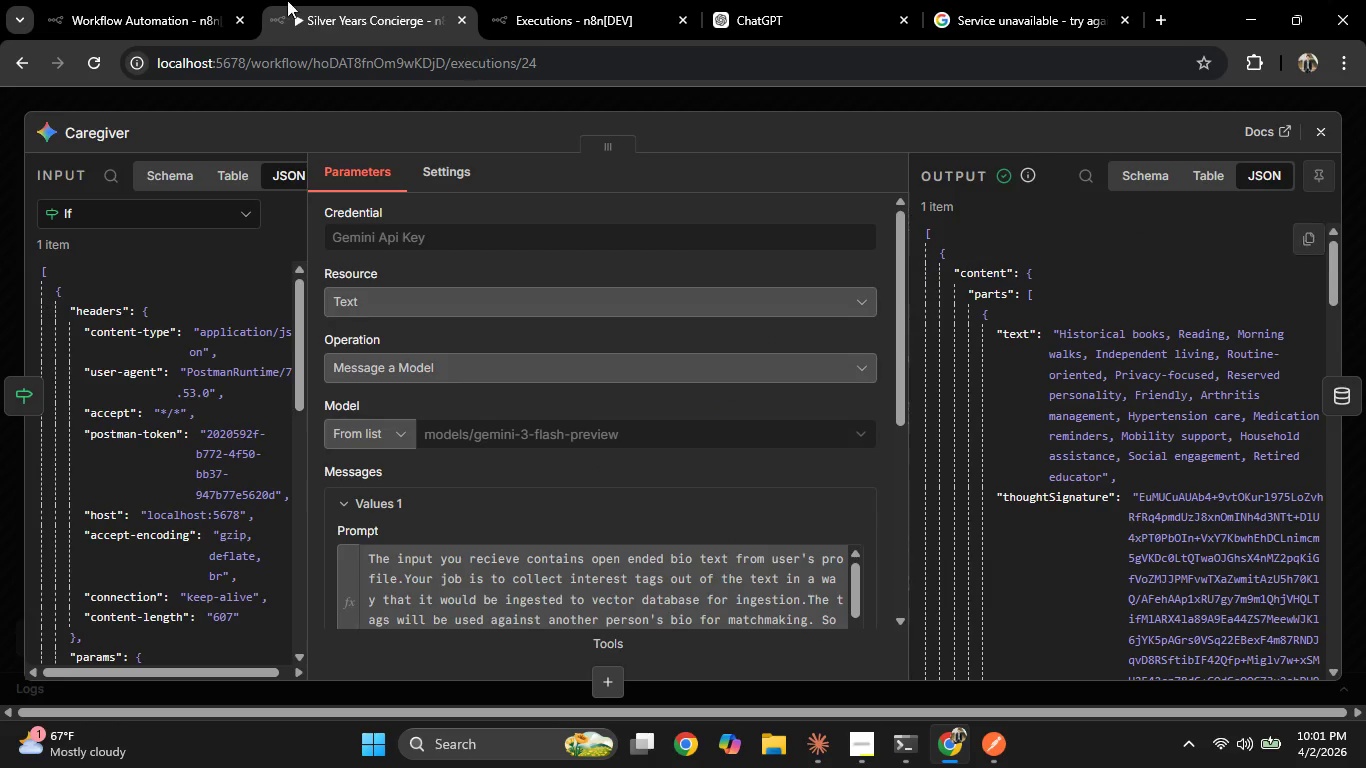 
left_click([210, 0])
 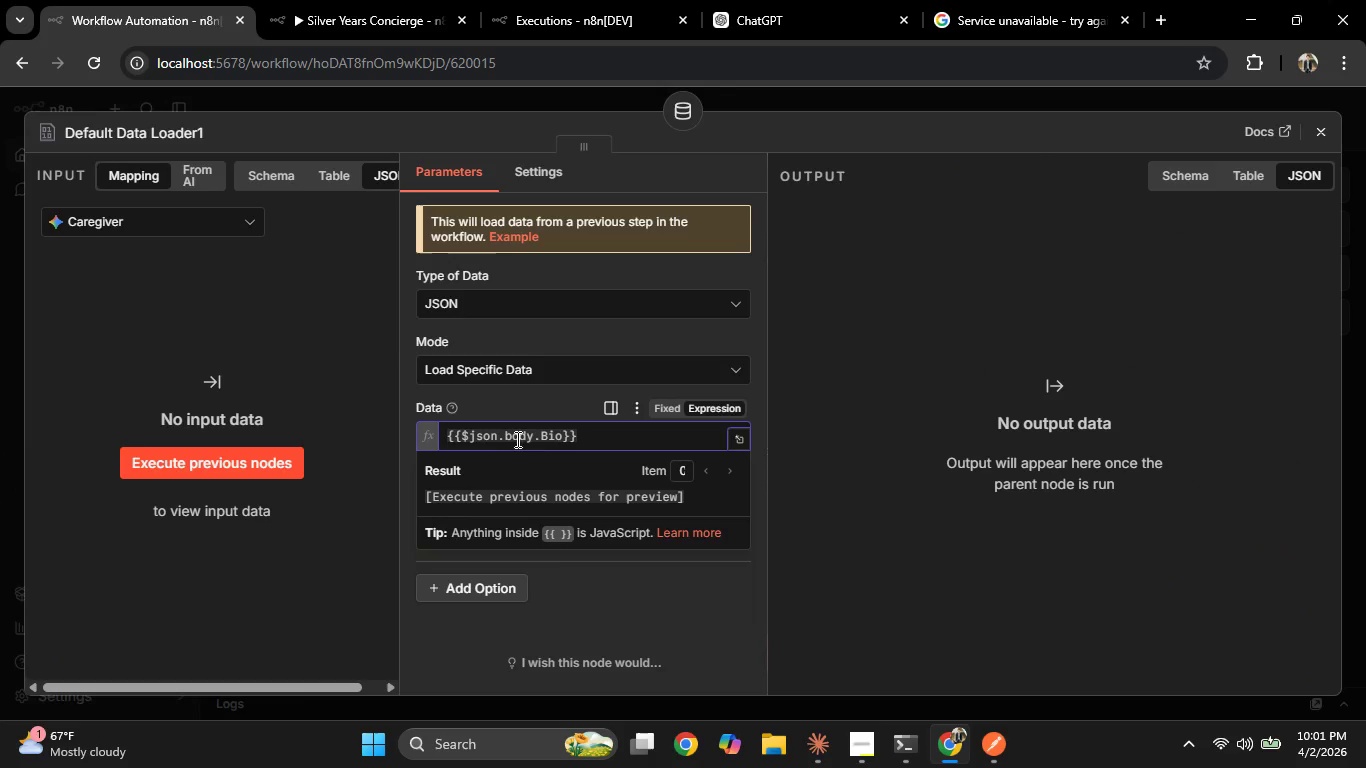 
left_click([530, 439])
 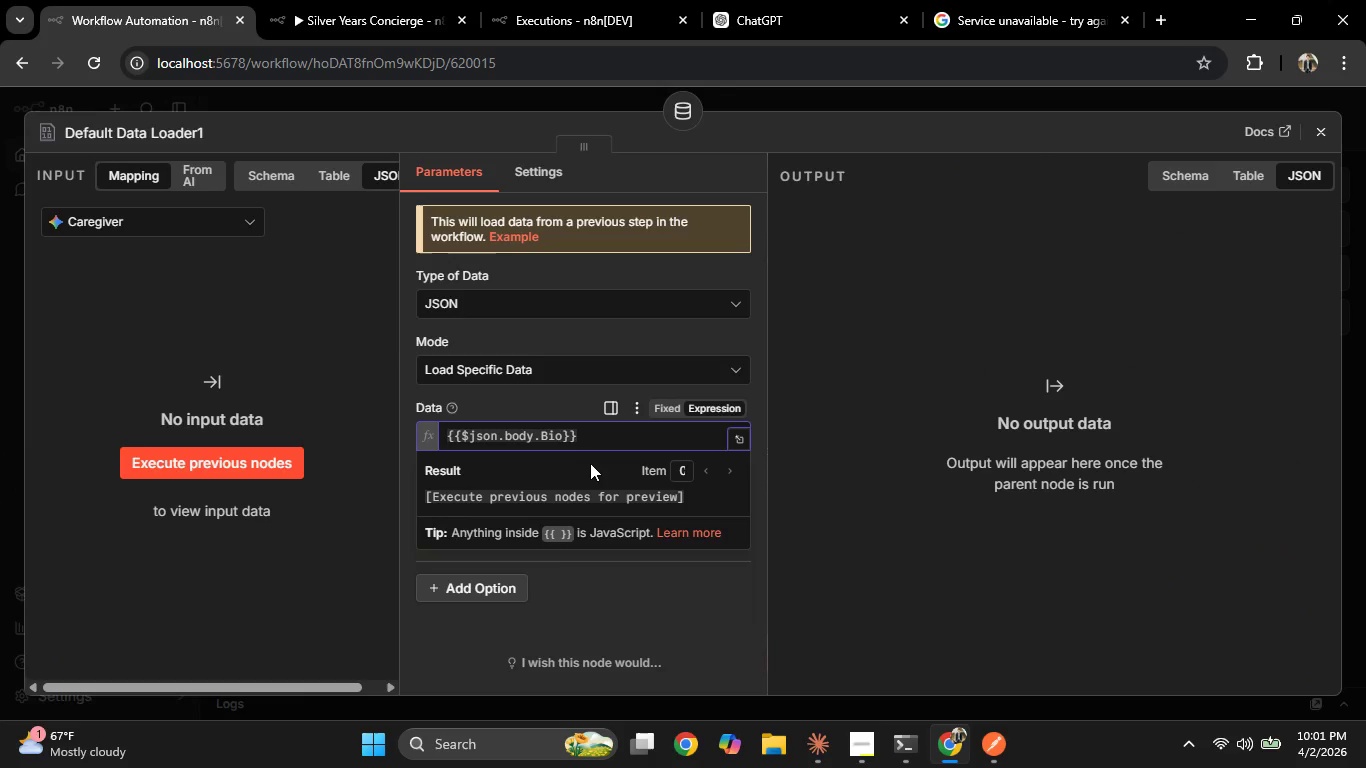 
key(Backspace)
key(Backspace)
key(Backspace)
key(Backspace)
type(content)
 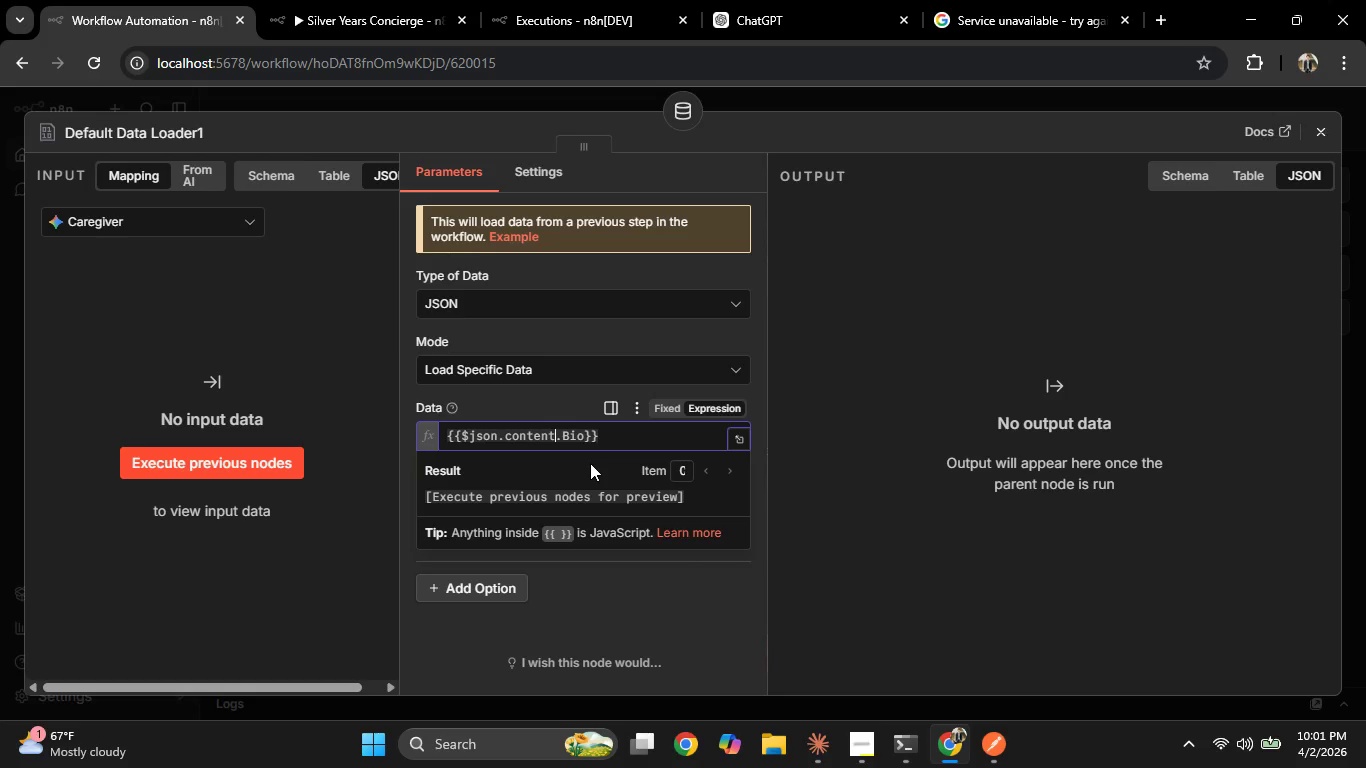 
hold_key(key=ArrowRight, duration=0.62)
 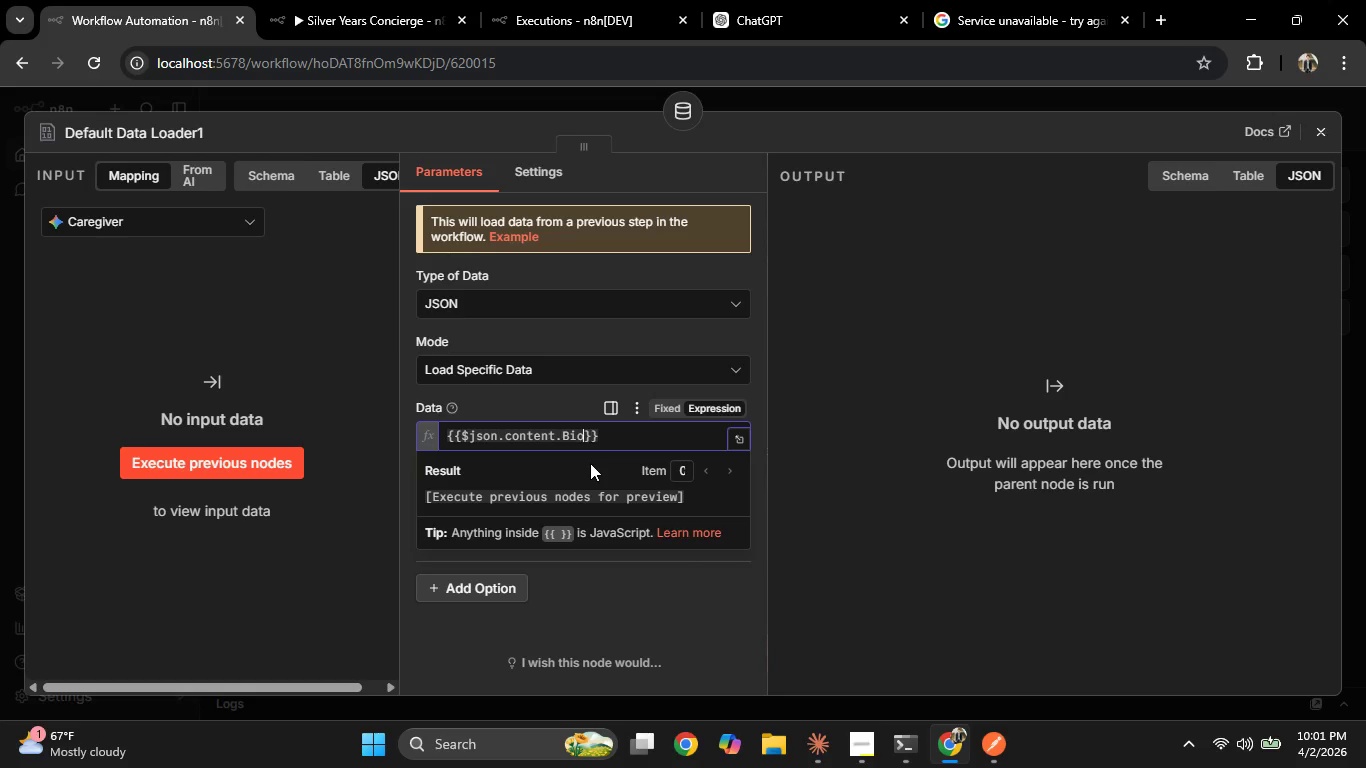 
key(ArrowLeft)
 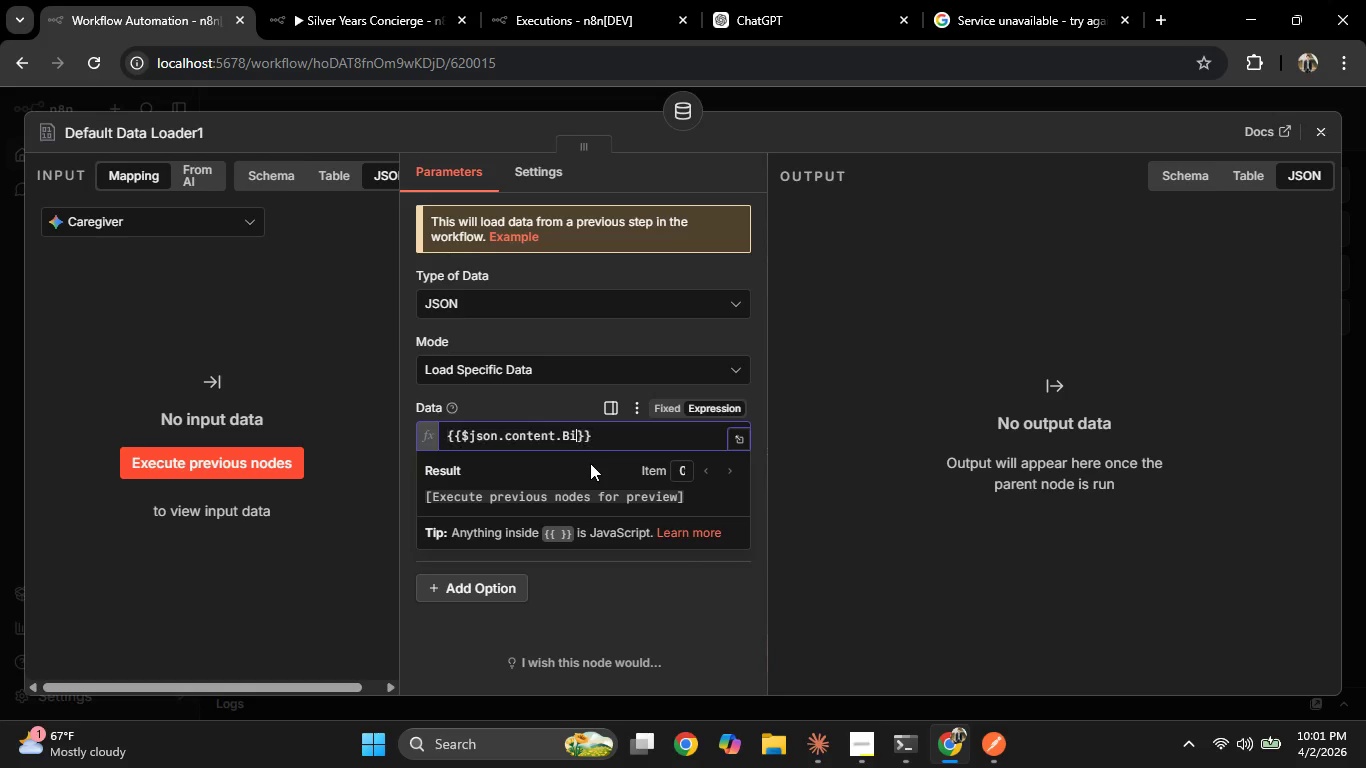 
key(Backspace)
key(Backspace)
key(Backspace)
type(parts)
 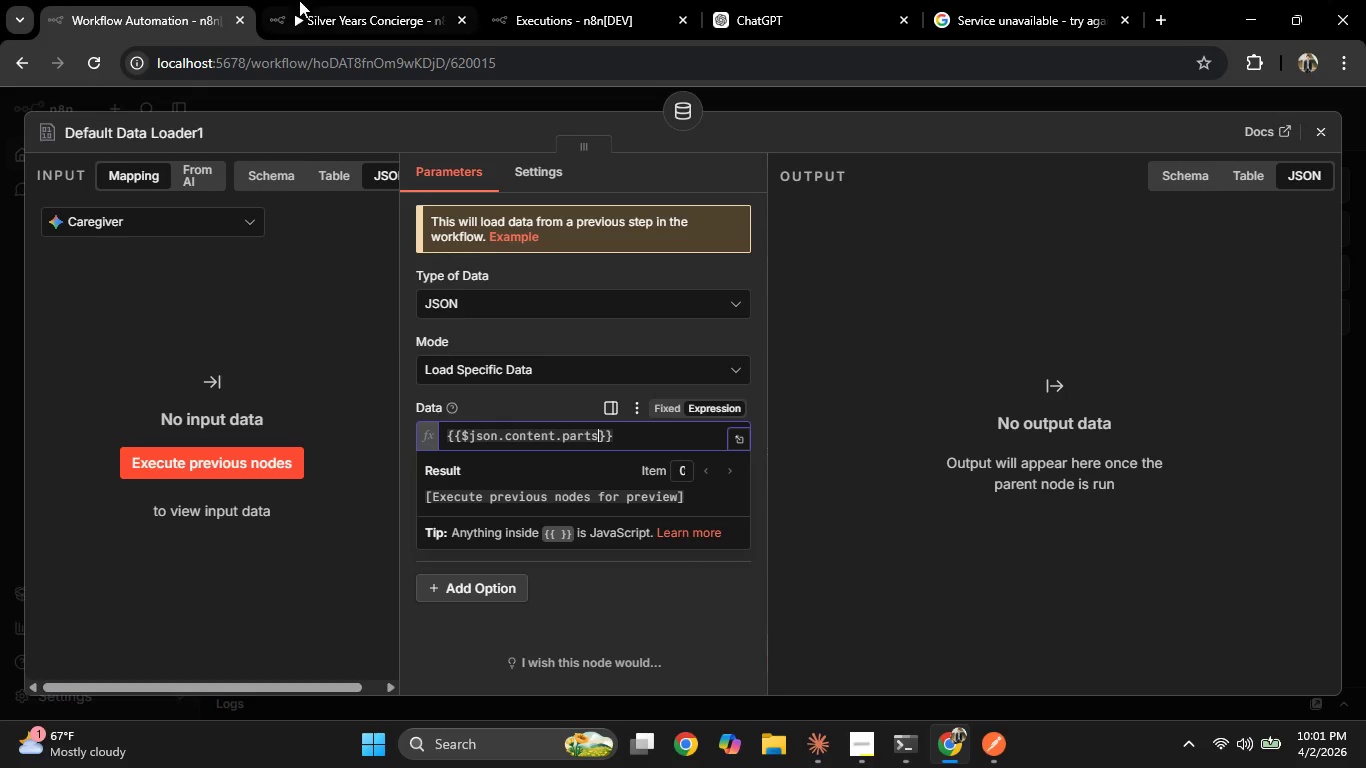 
left_click([311, 0])
 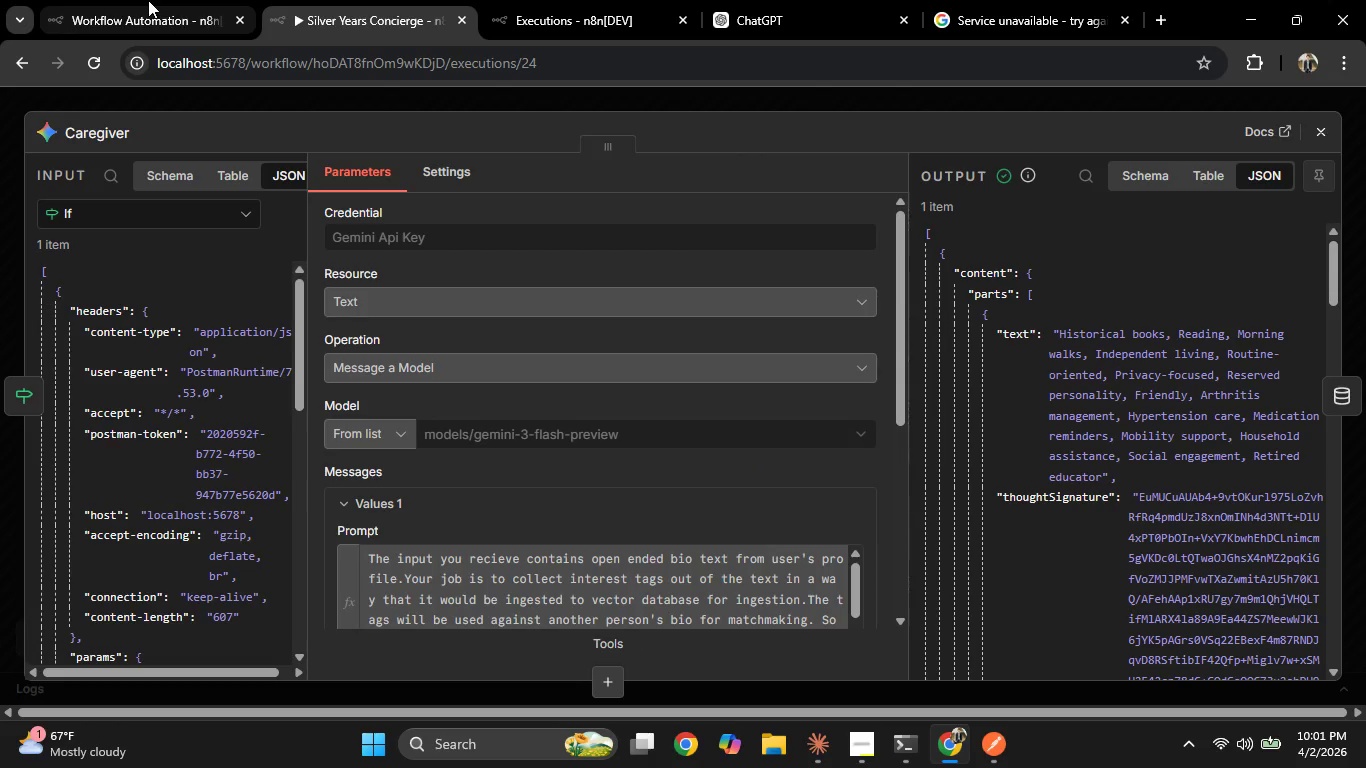 
left_click([148, 0])
 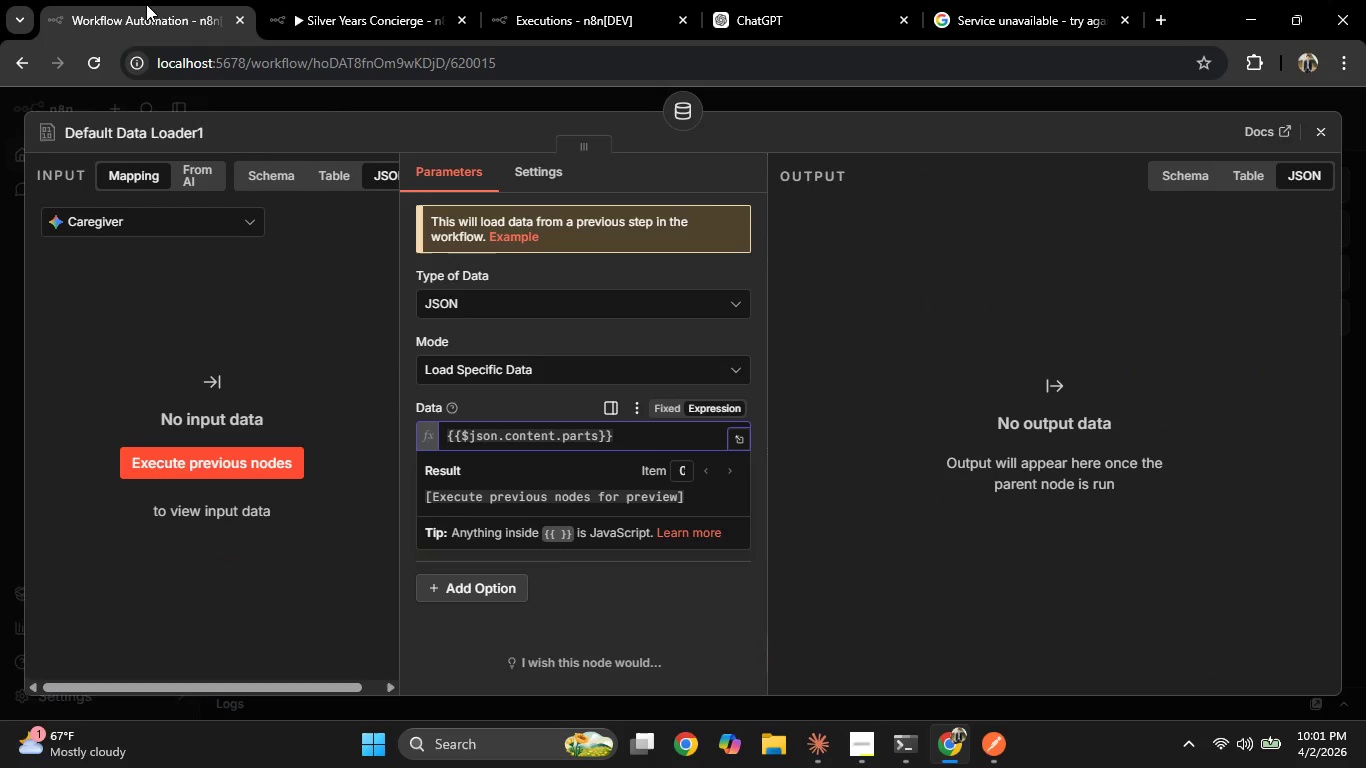 
type(.text)
 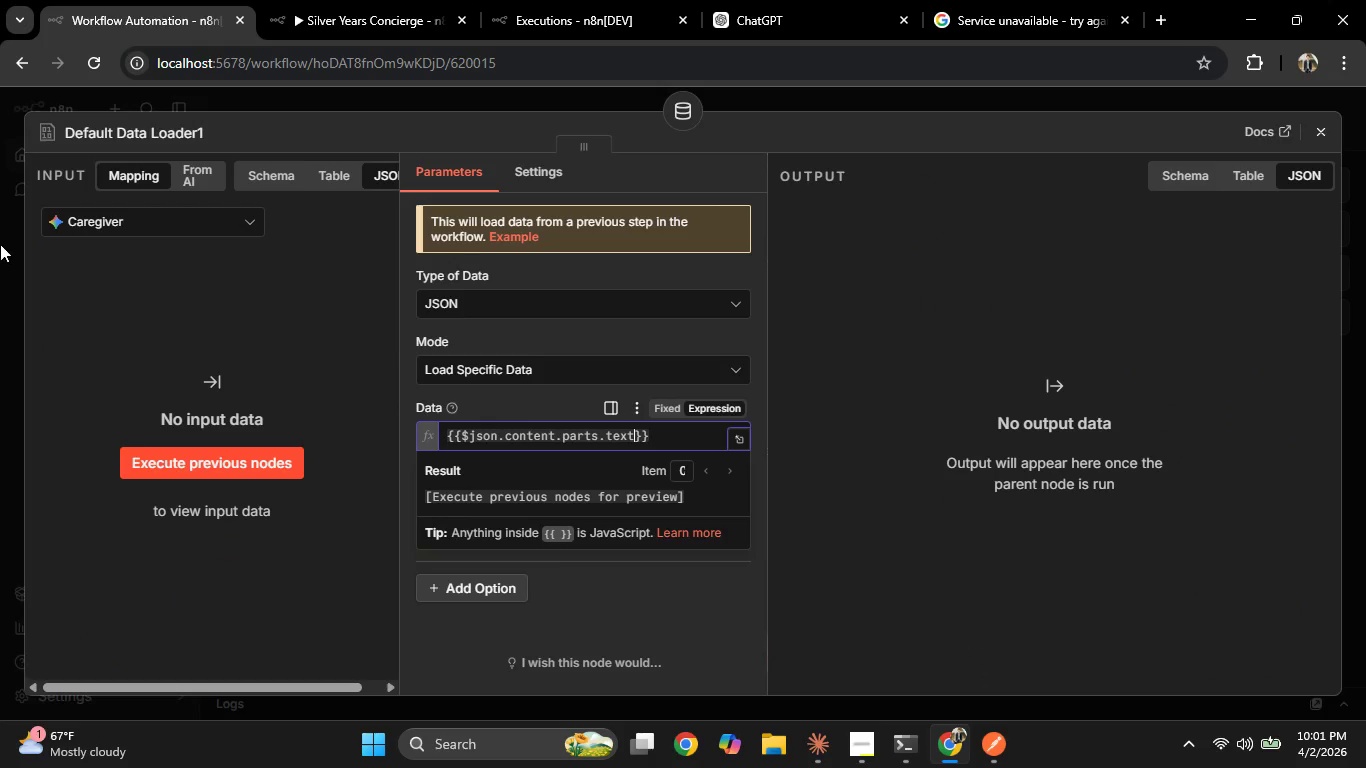 
left_click([0, 244])
 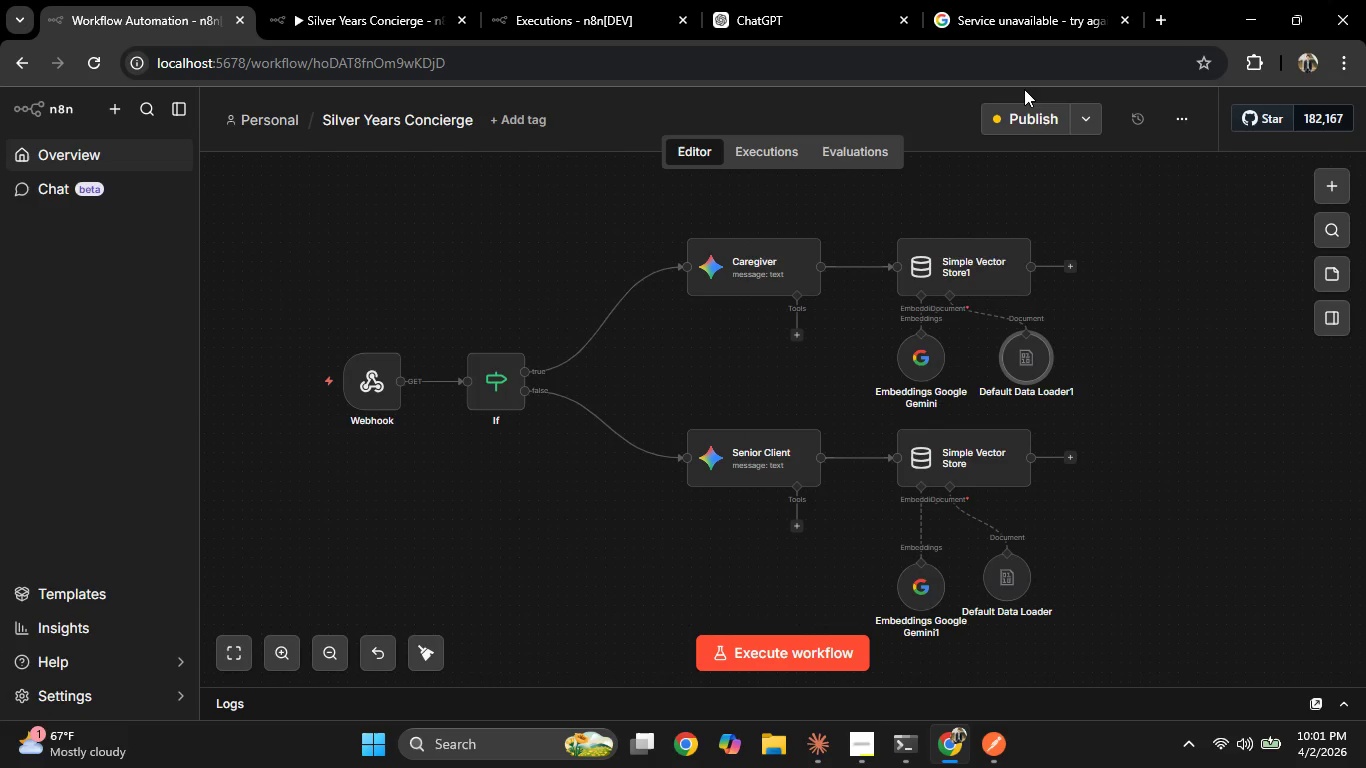 
left_click([1033, 113])
 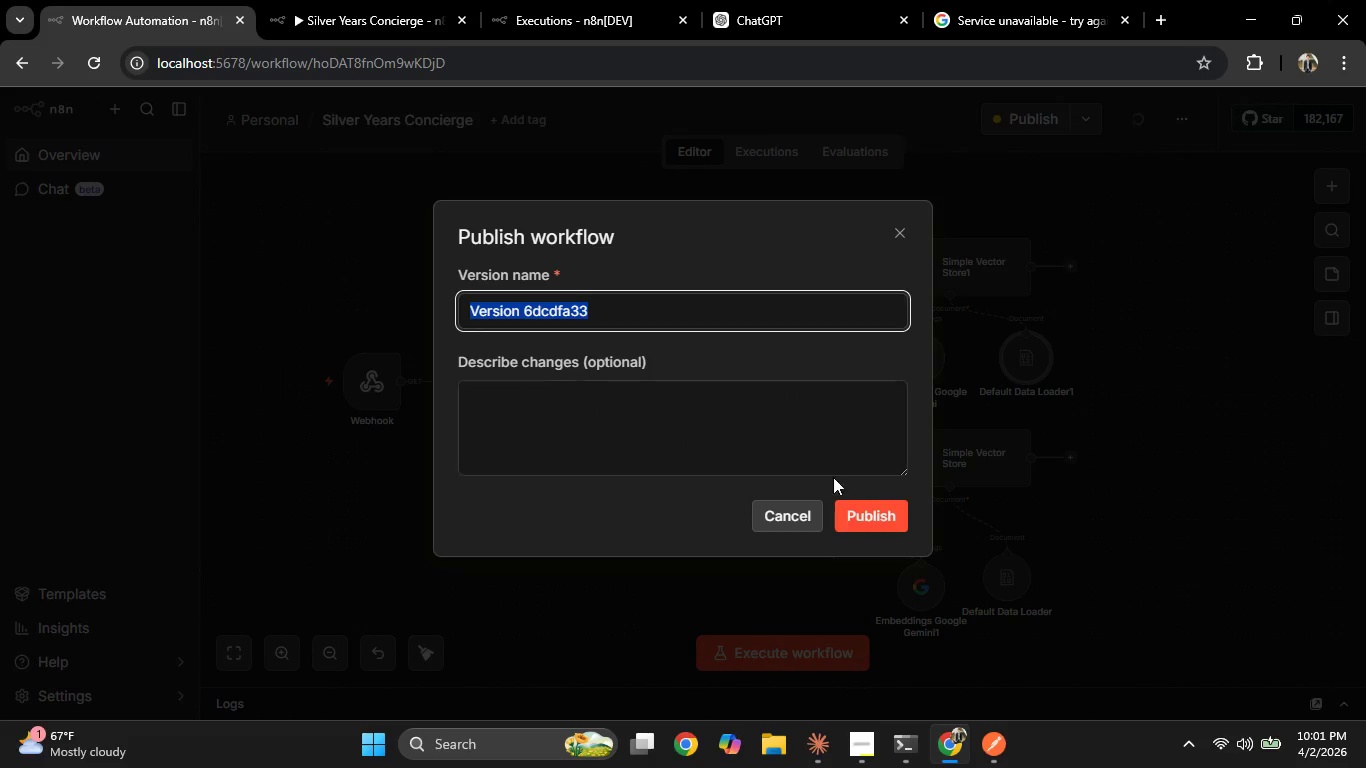 
left_click([863, 515])
 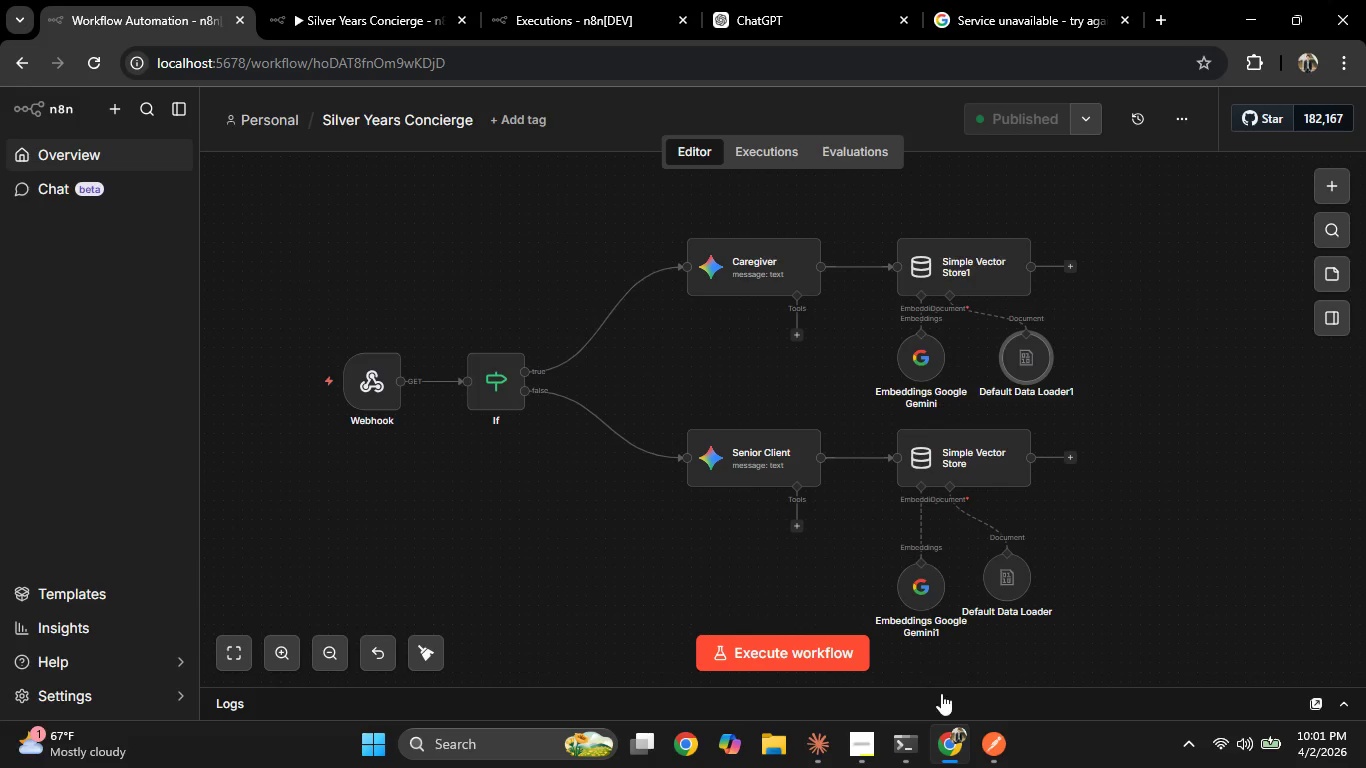 
left_click([983, 741])
 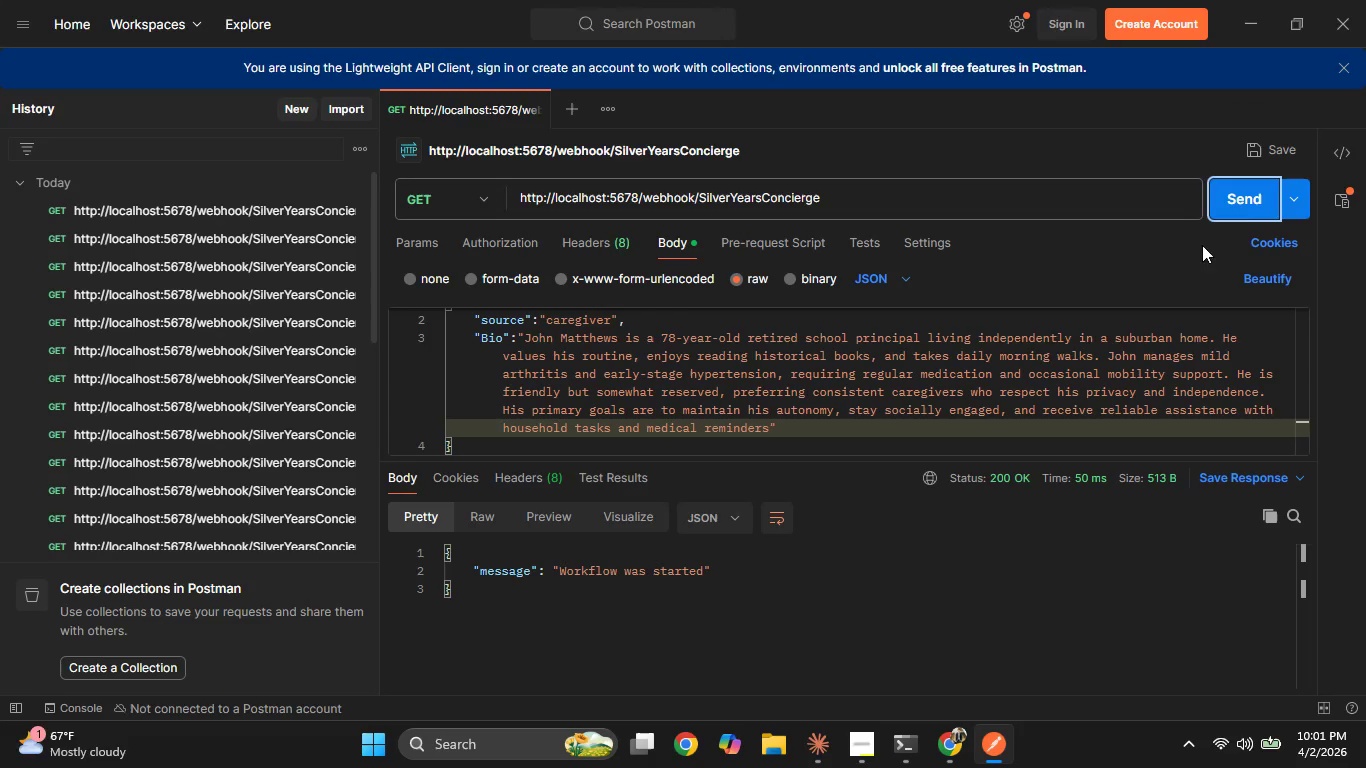 
left_click([1239, 206])
 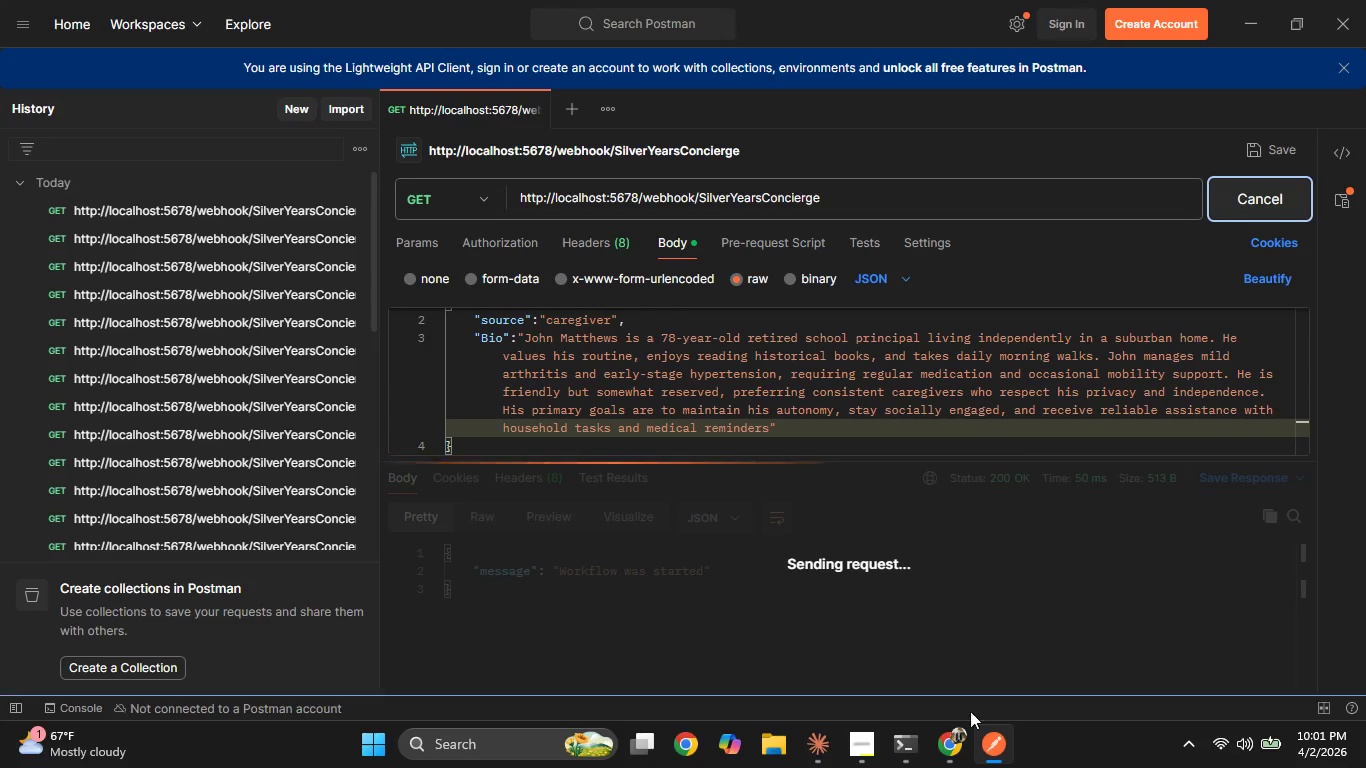 
left_click([965, 728])
 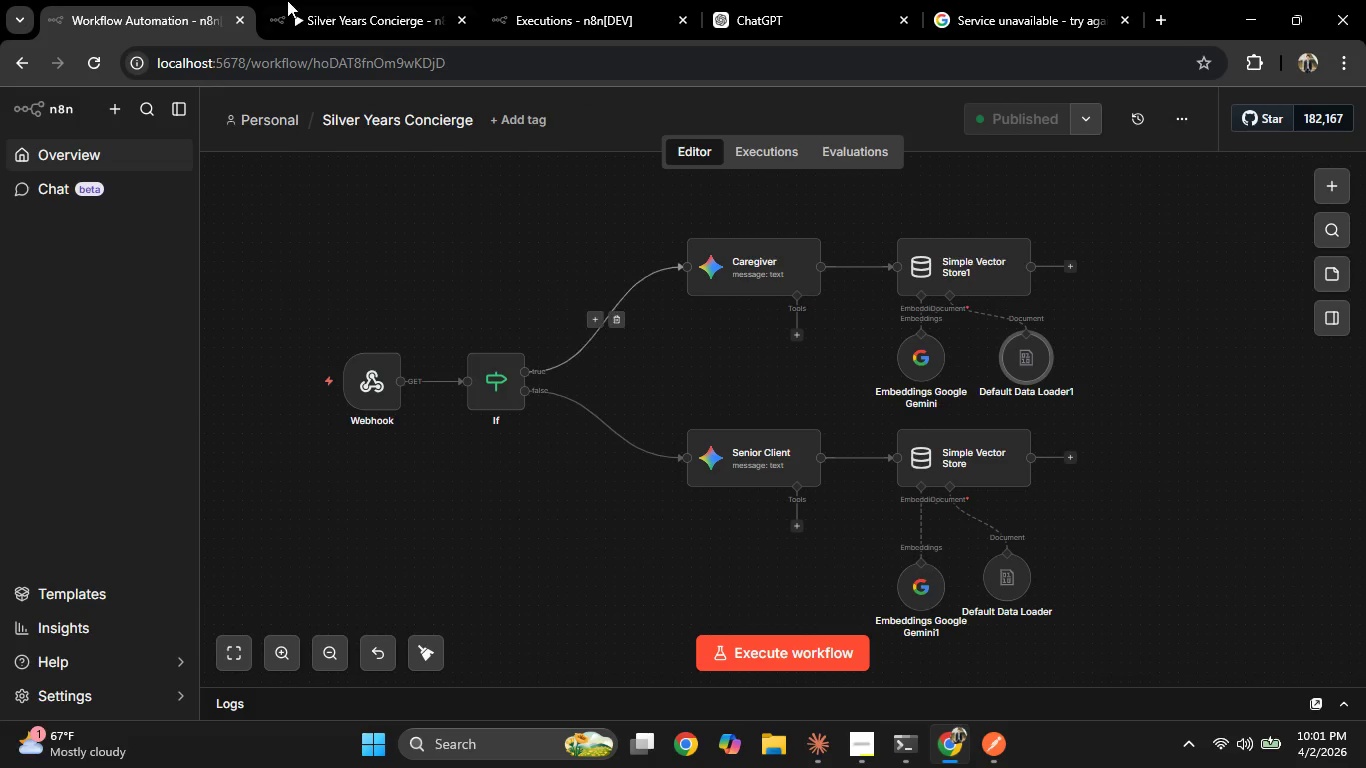 
double_click([287, 0])
 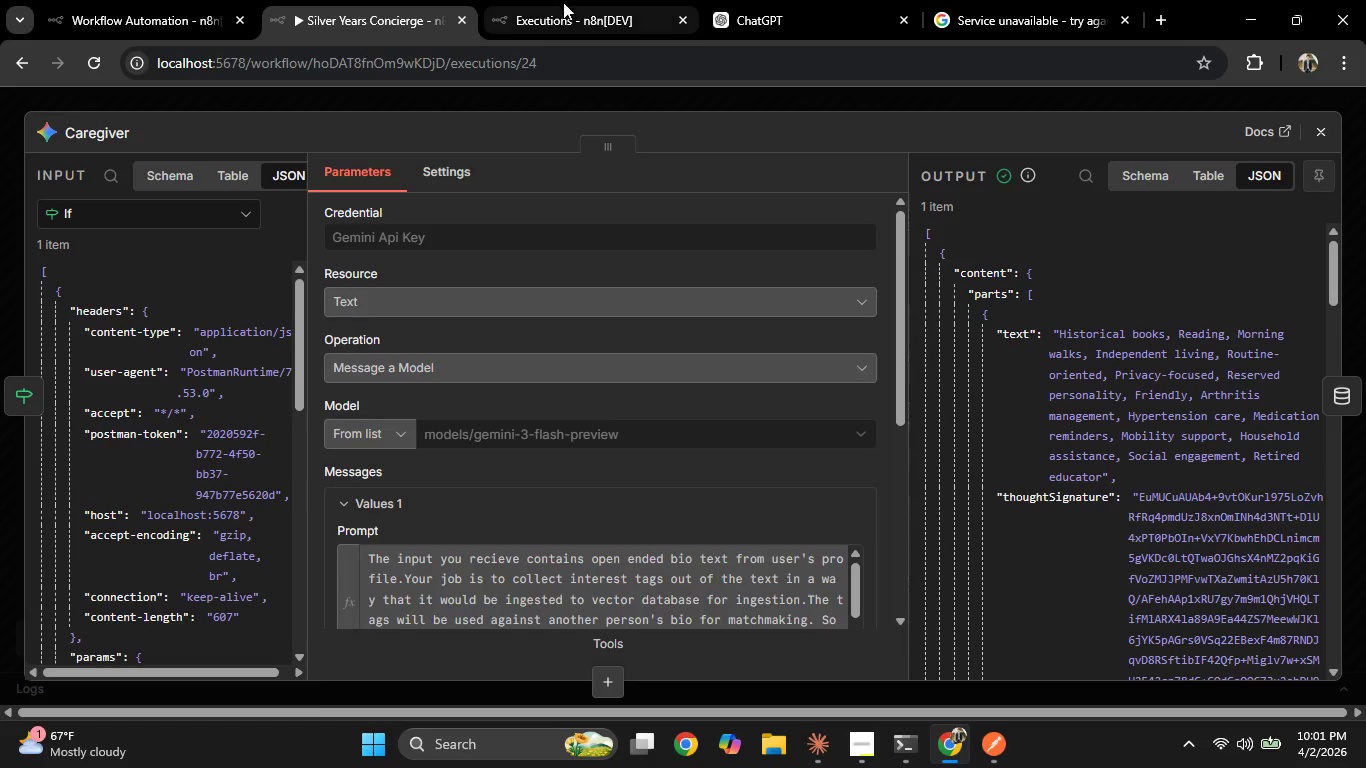 
left_click([0, 162])
 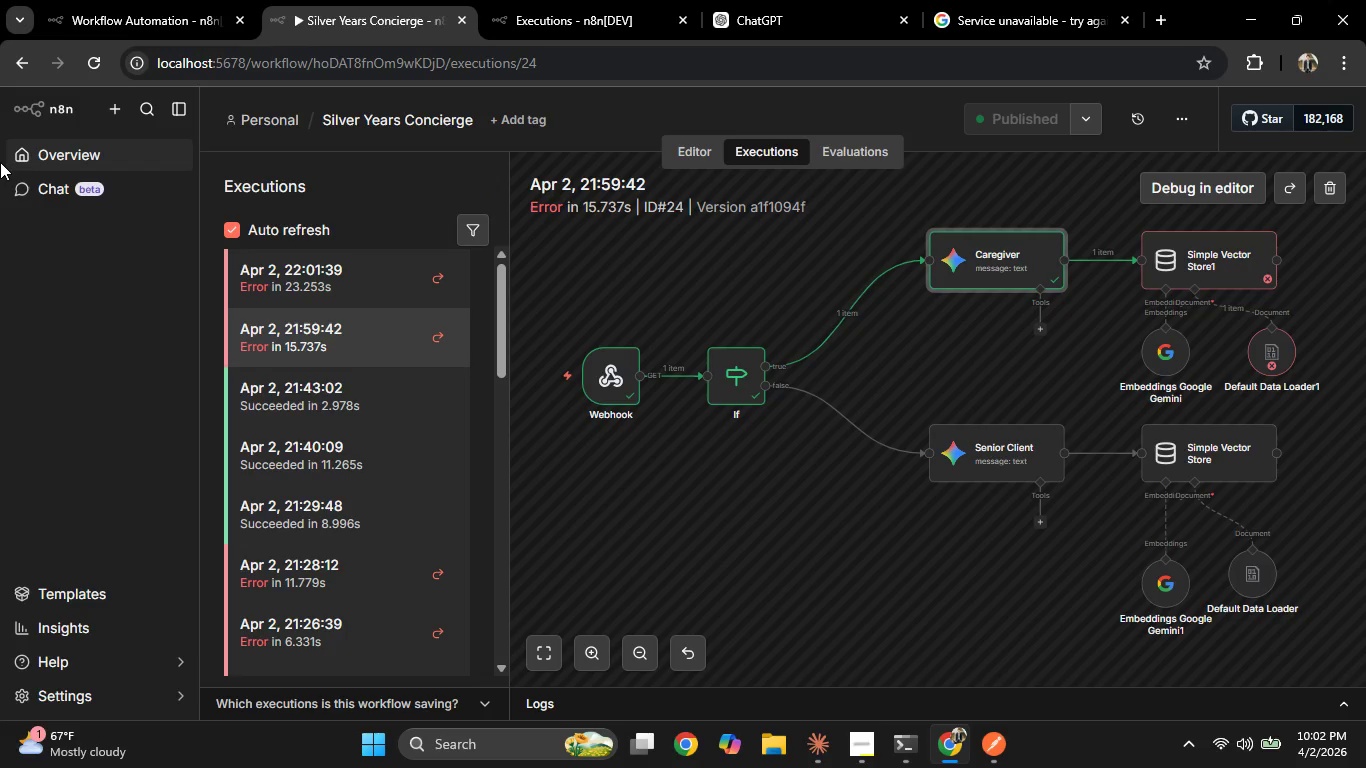 
wait(47.78)
 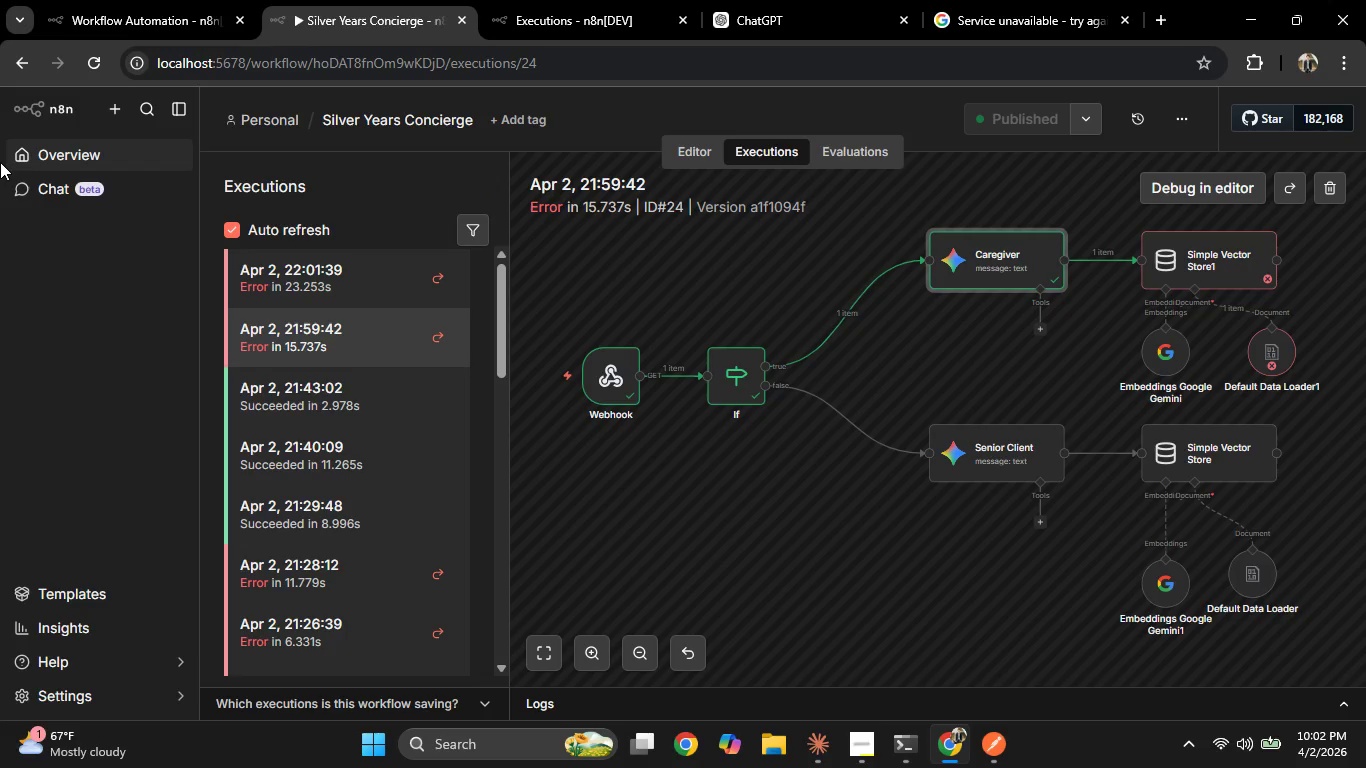 
left_click([376, 288])
 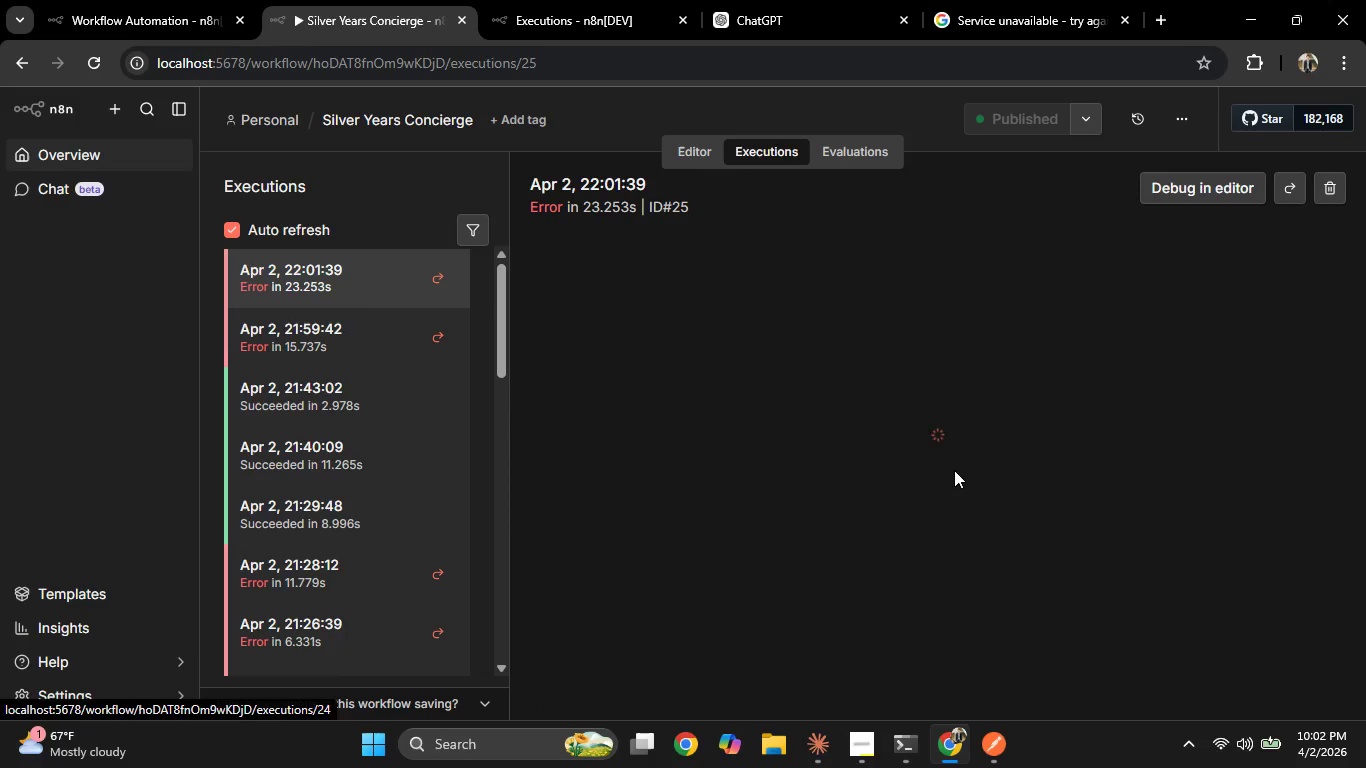 
mouse_move([962, 464])
 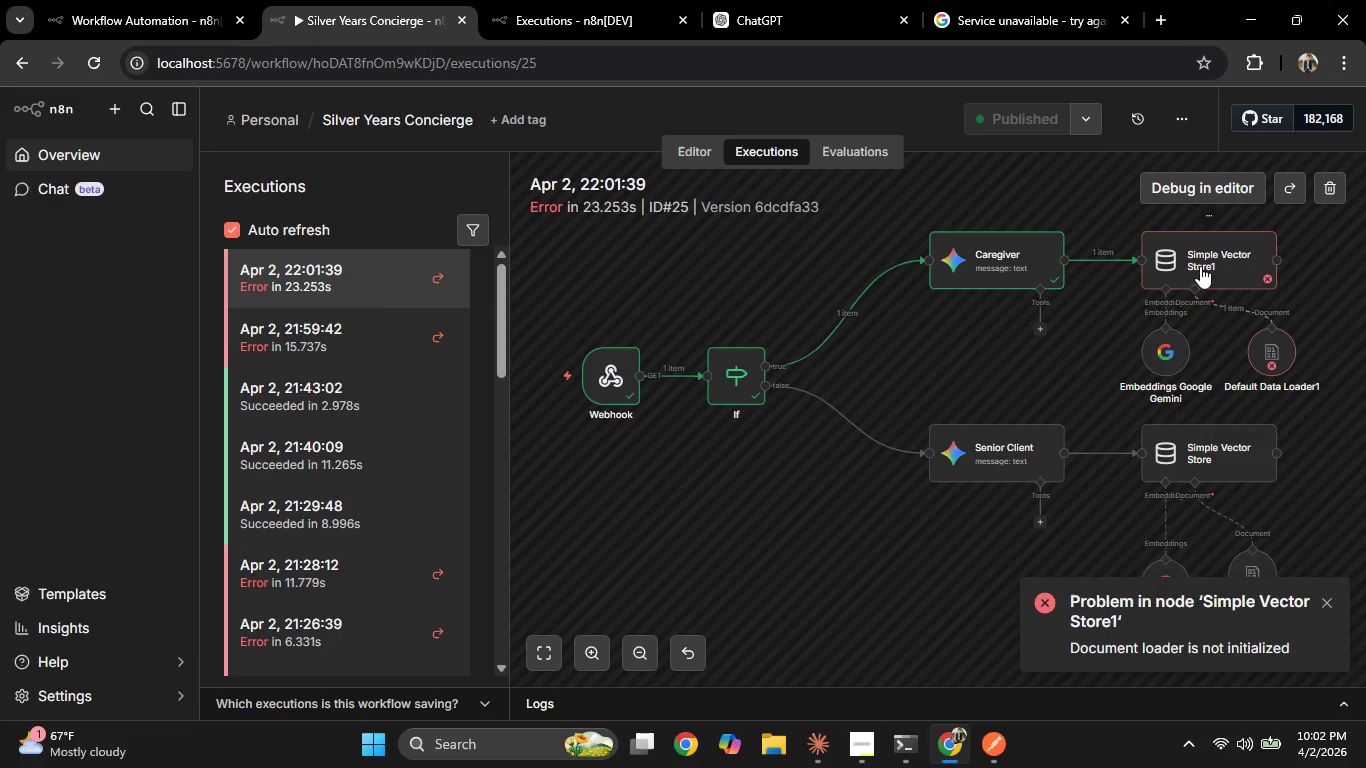 
double_click([1200, 266])
 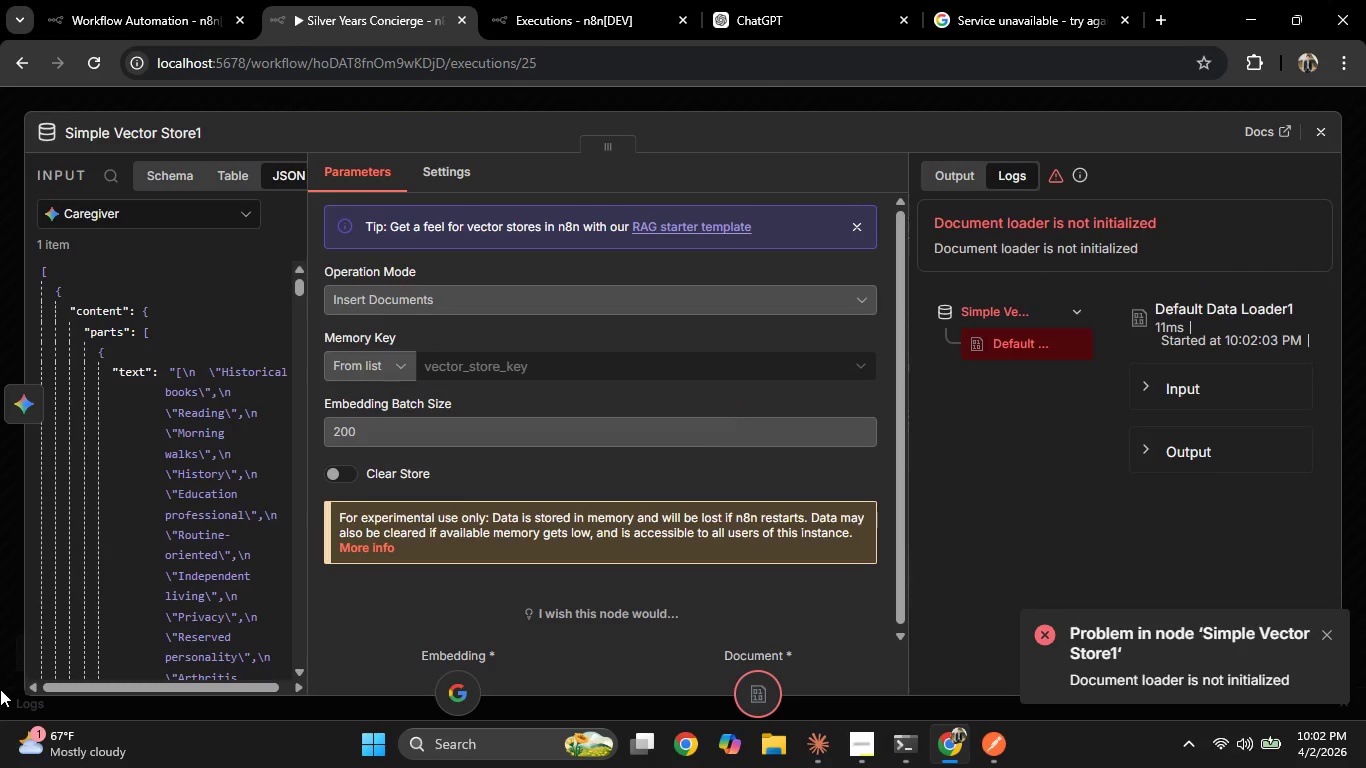 
left_click([0, 597])
 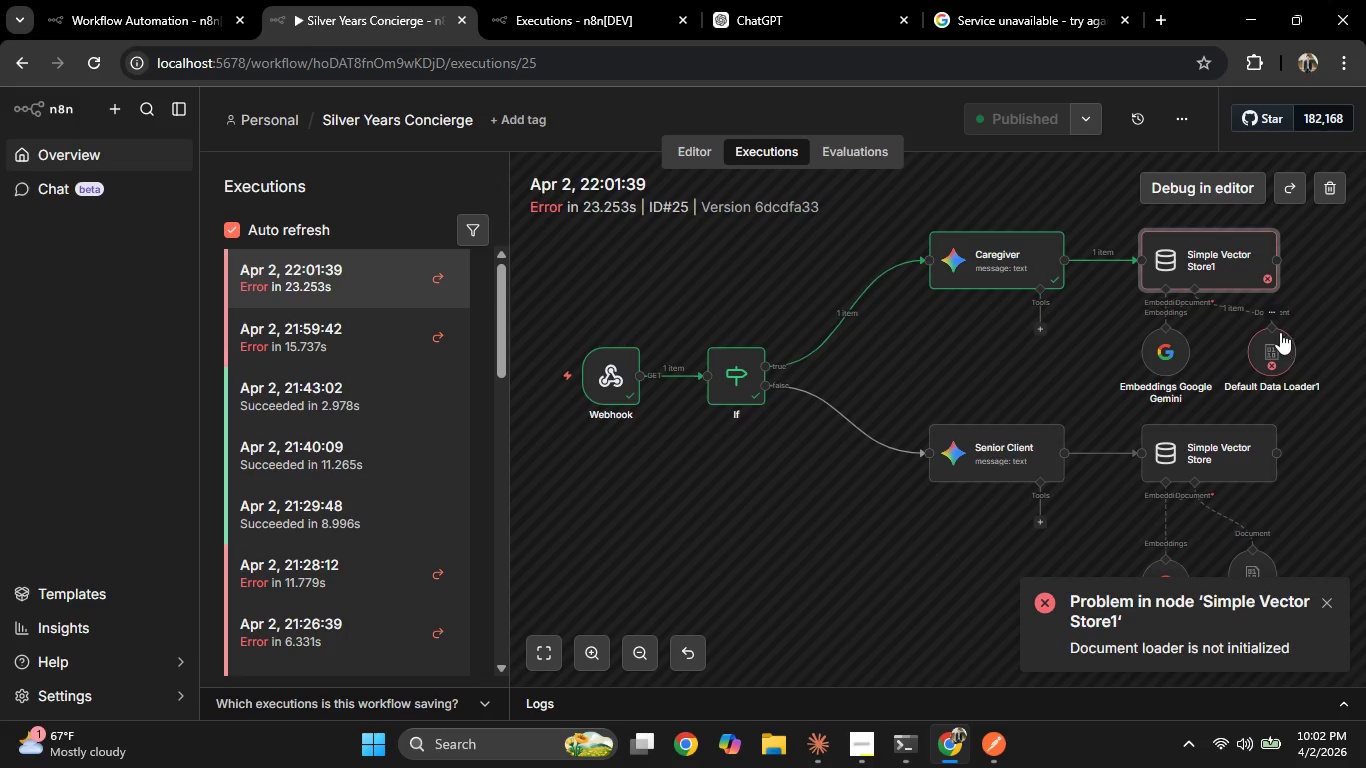 
double_click([1270, 339])
 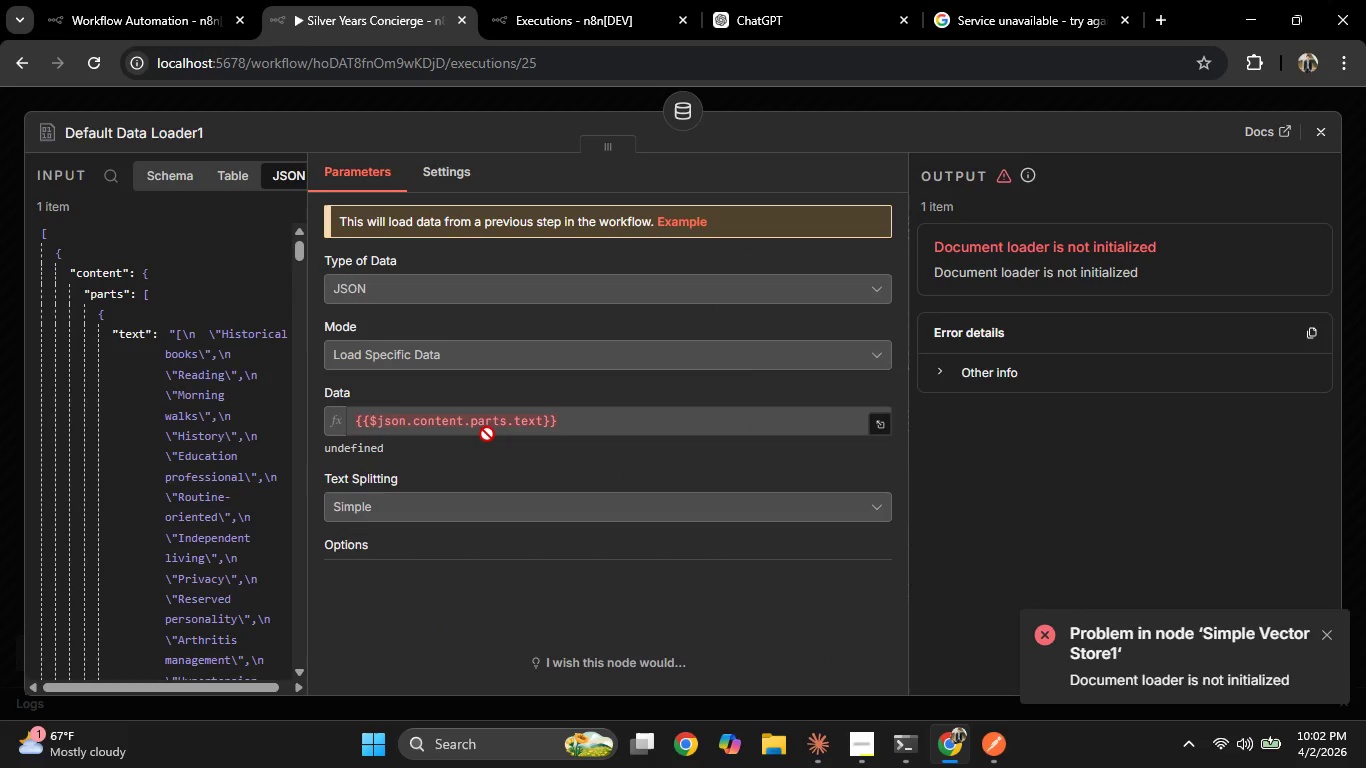 
left_click([891, 428])
 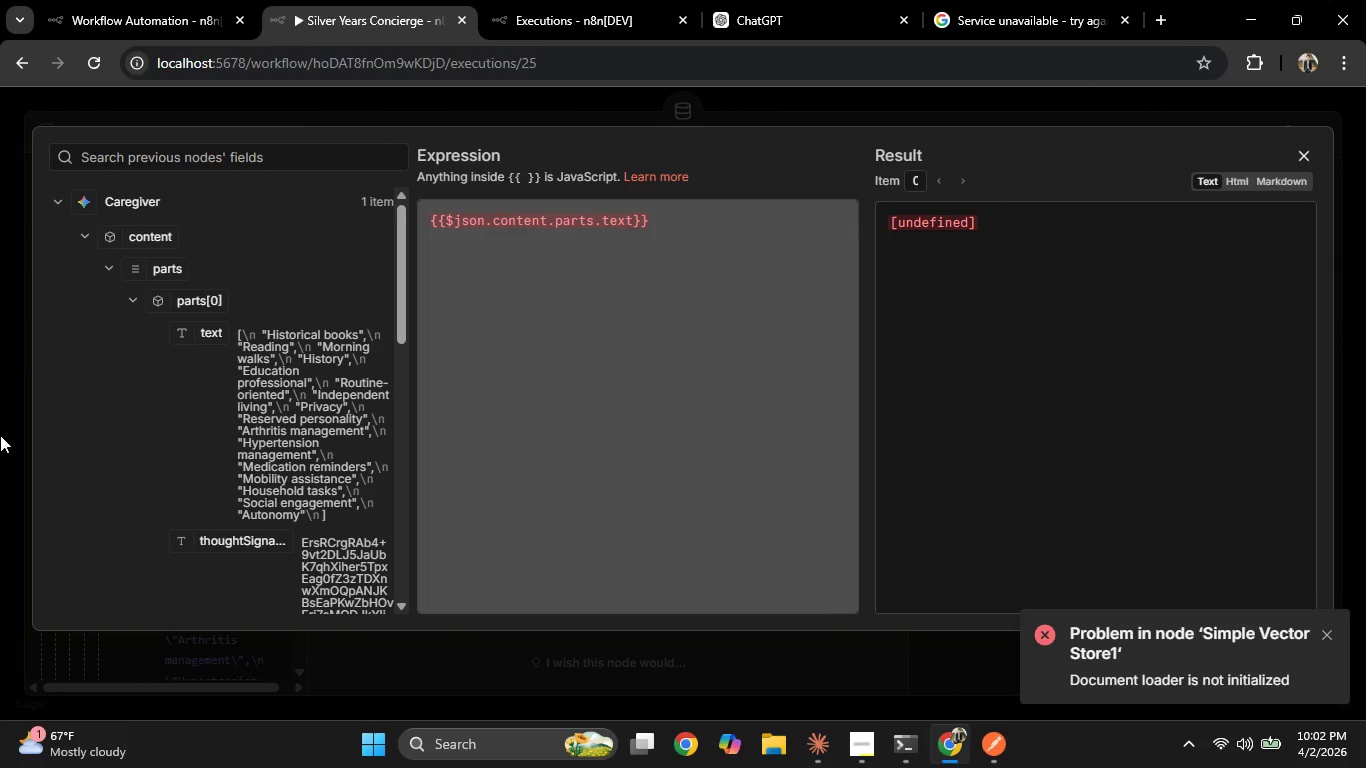 
left_click([0, 440])
 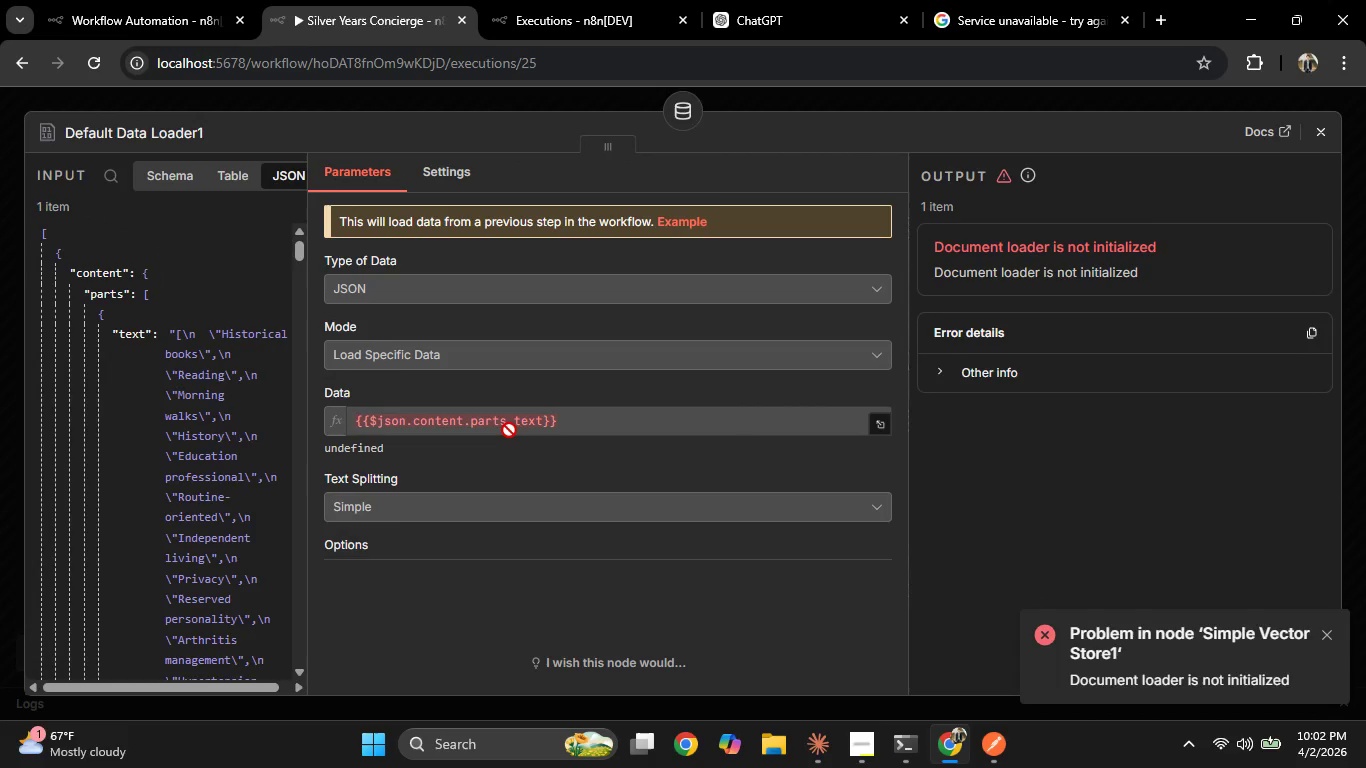 
mouse_move([462, 366])
 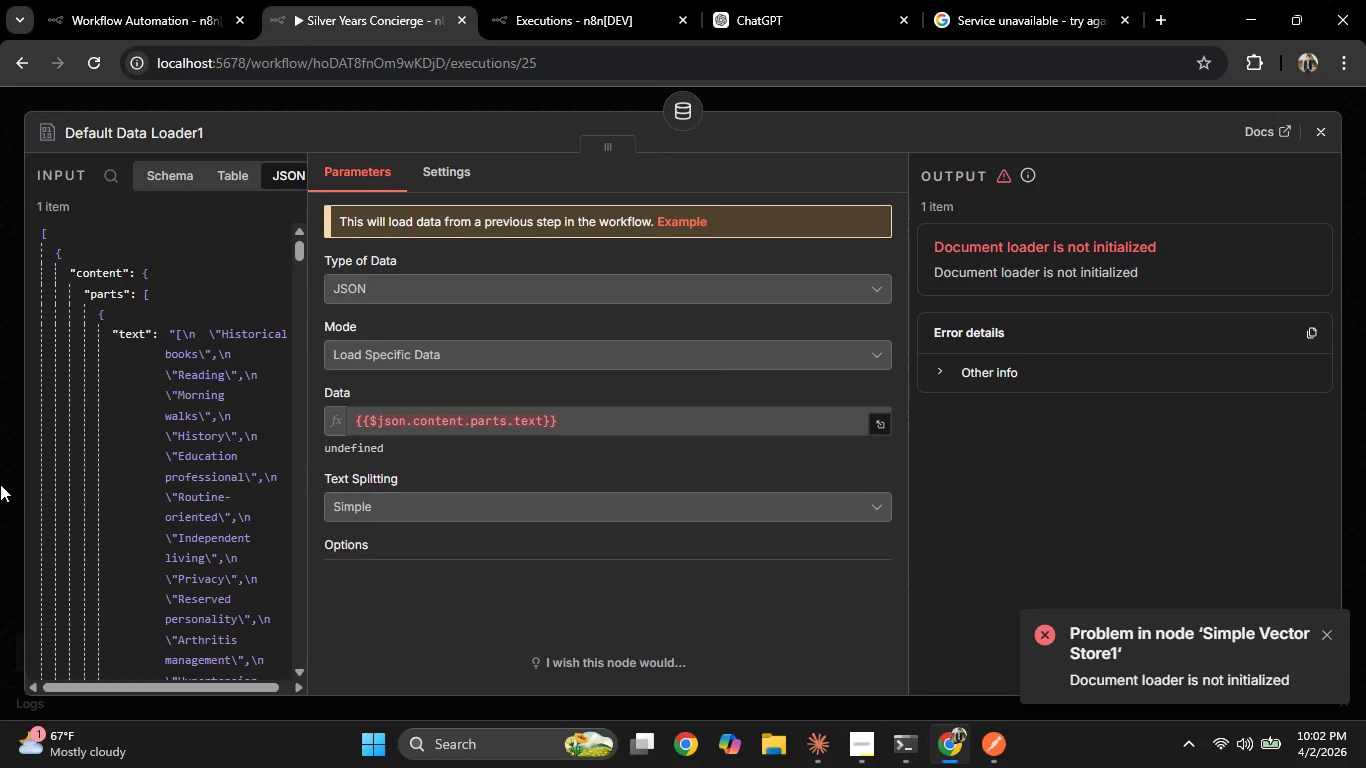 
left_click([0, 484])
 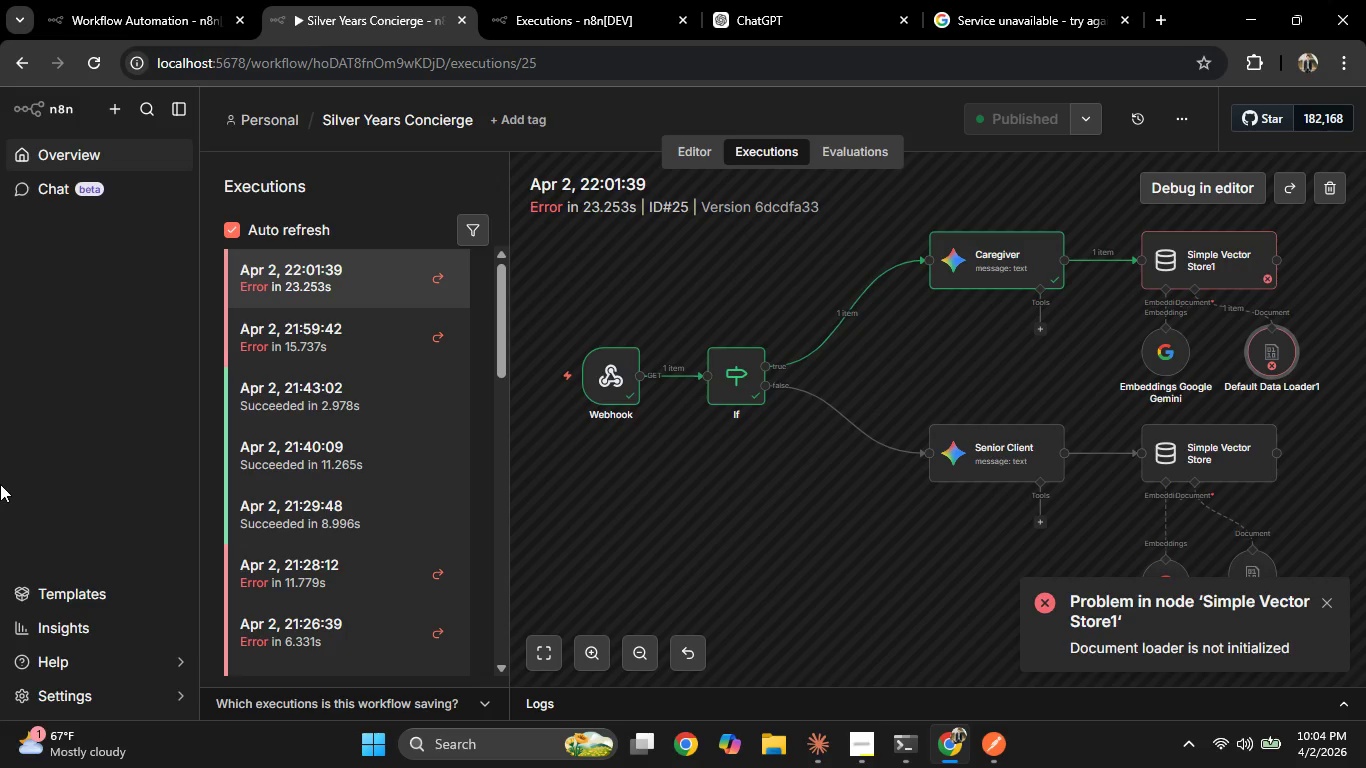 
wait(104.16)
 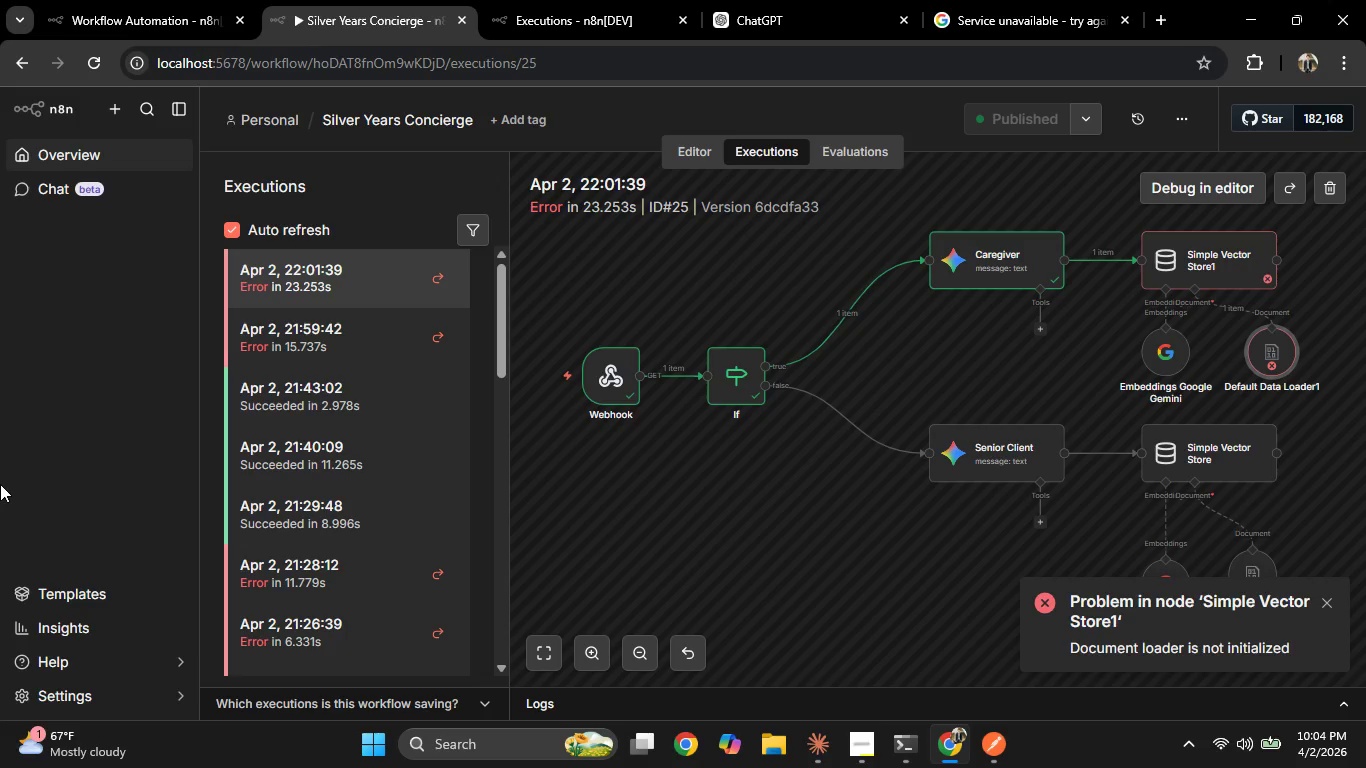 
left_click([1262, 338])
 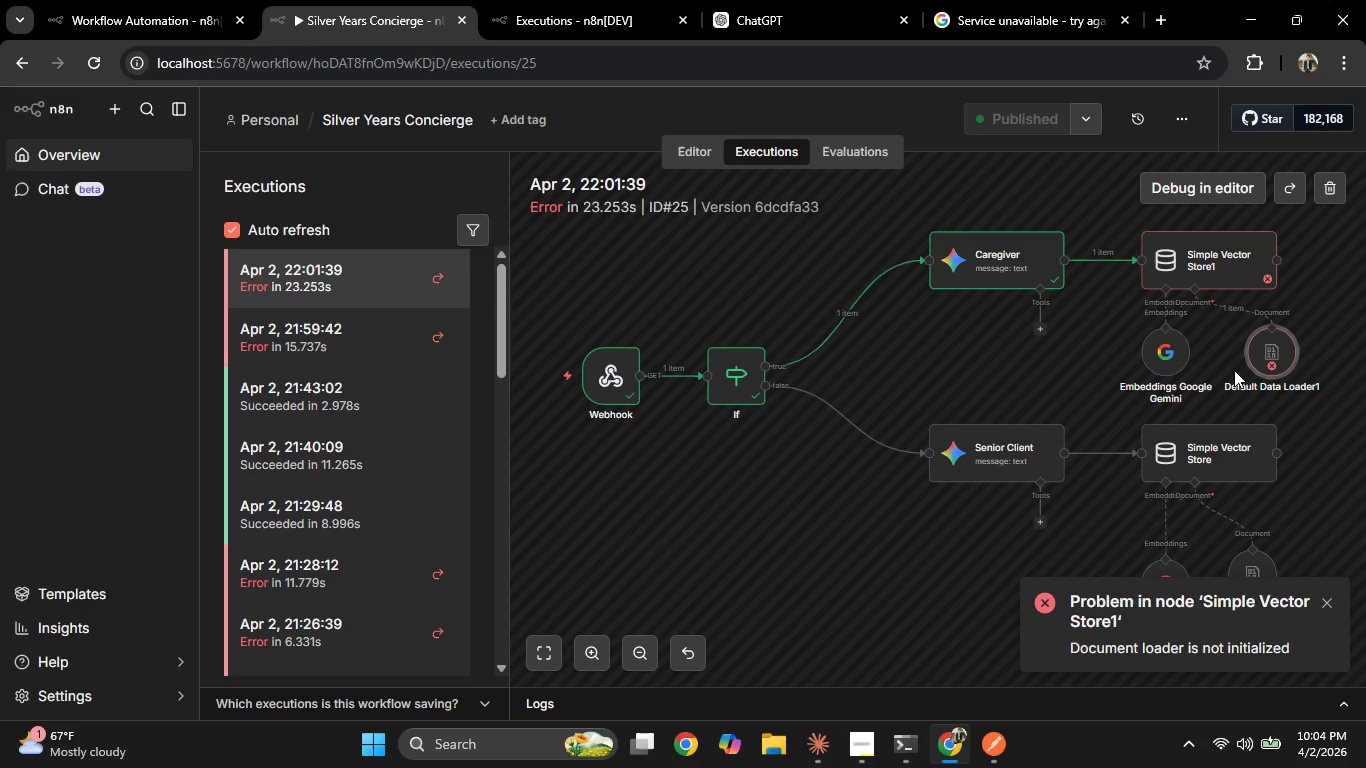 
double_click([1289, 356])
 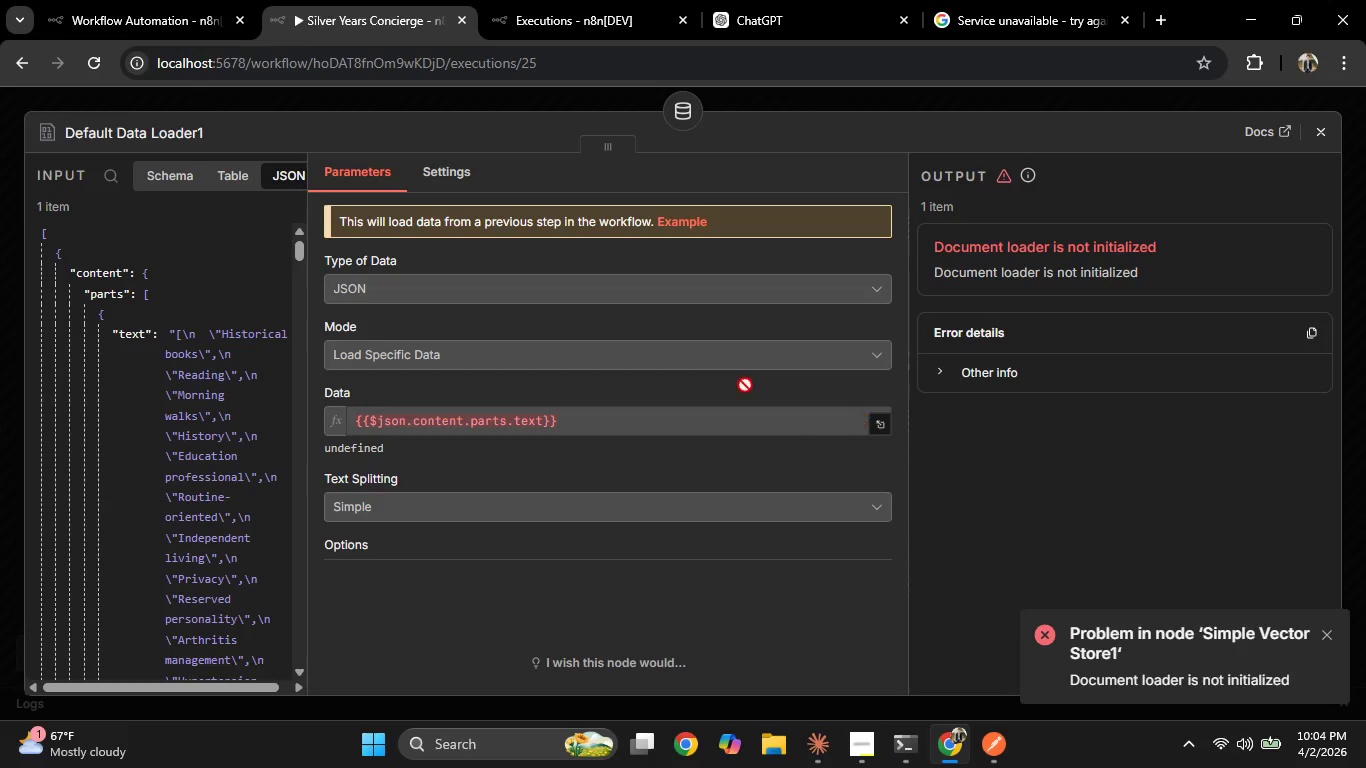 
left_click([199, 0])
 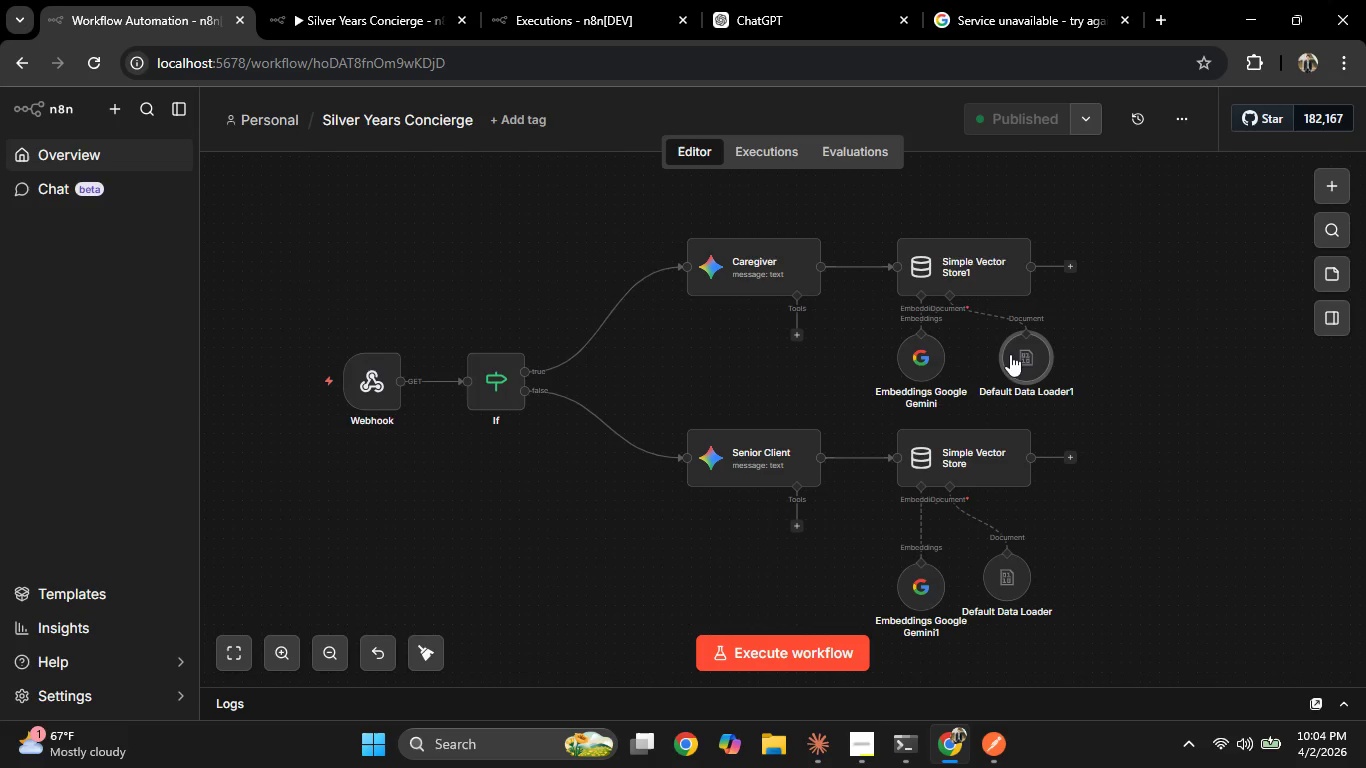 
double_click([1024, 354])
 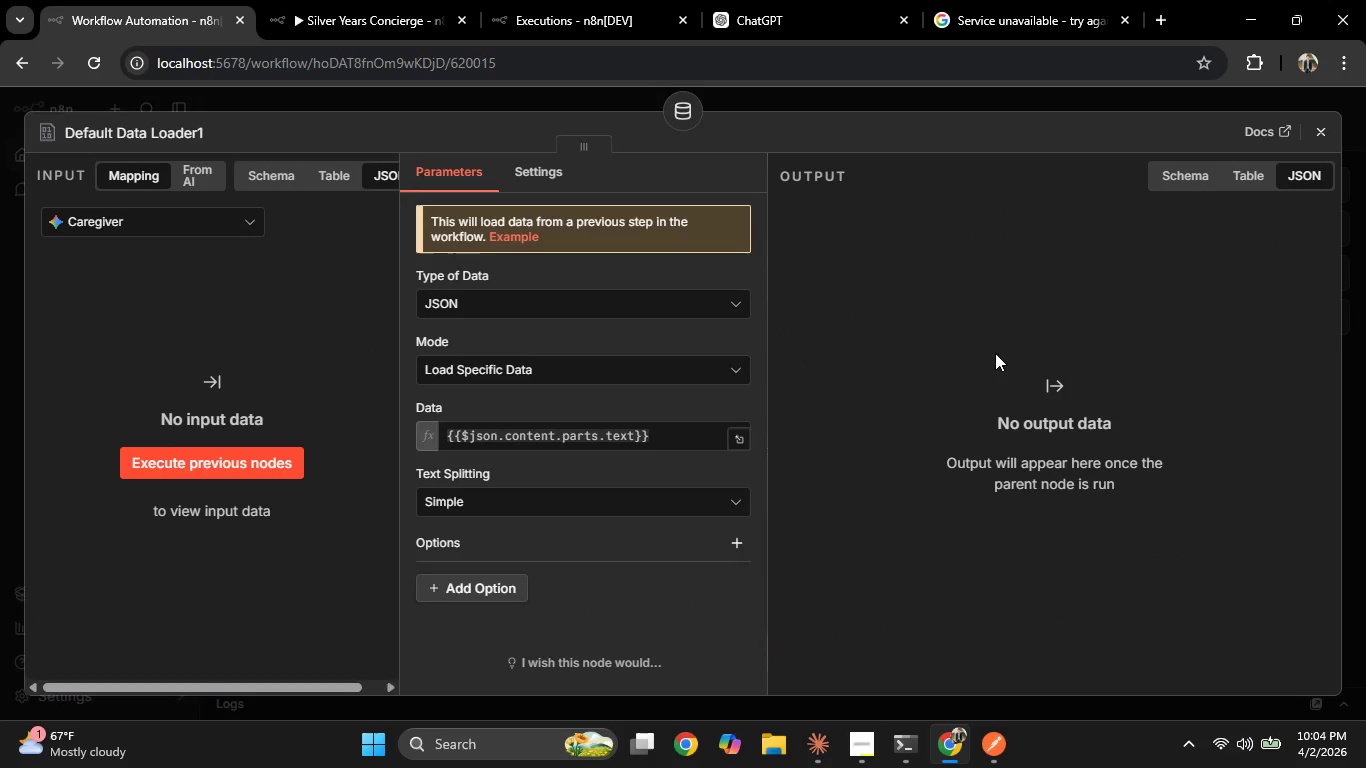 
left_click([0, 363])
 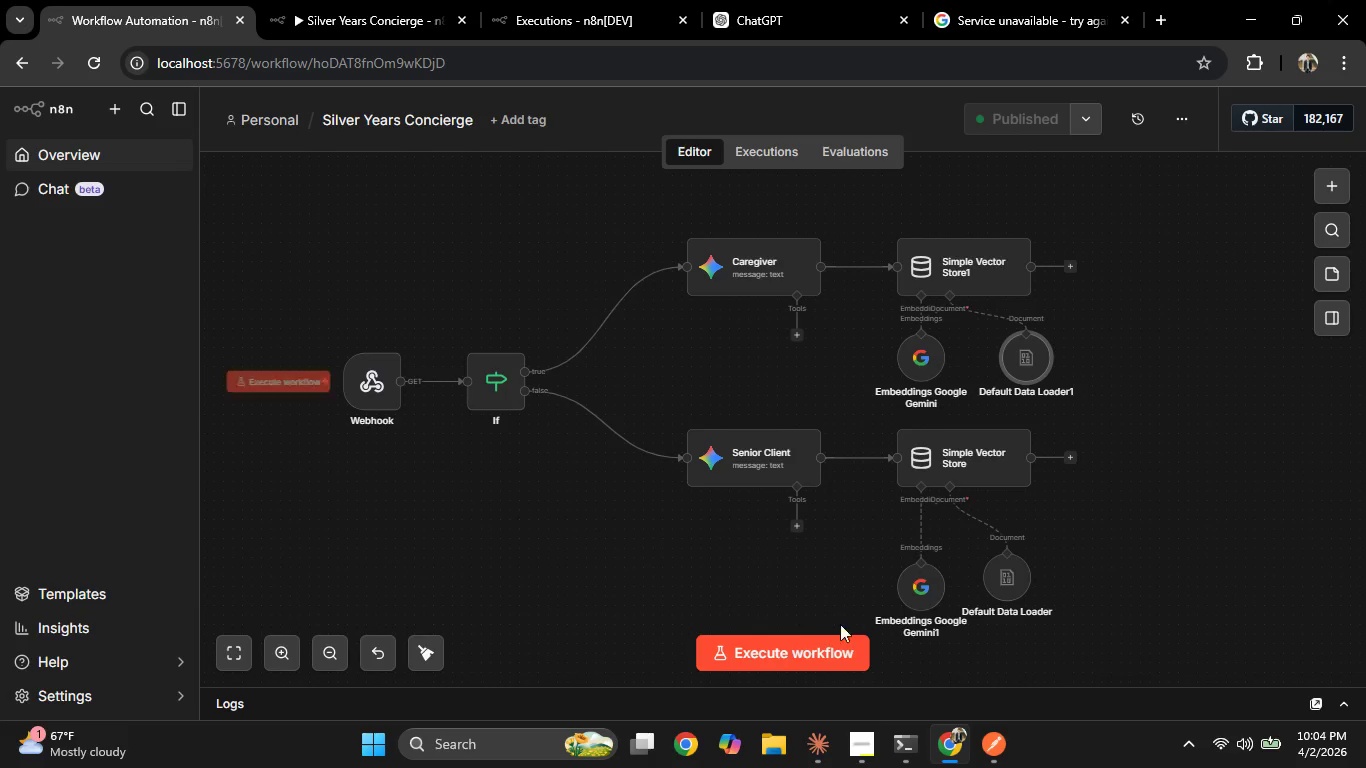 
left_click([805, 637])
 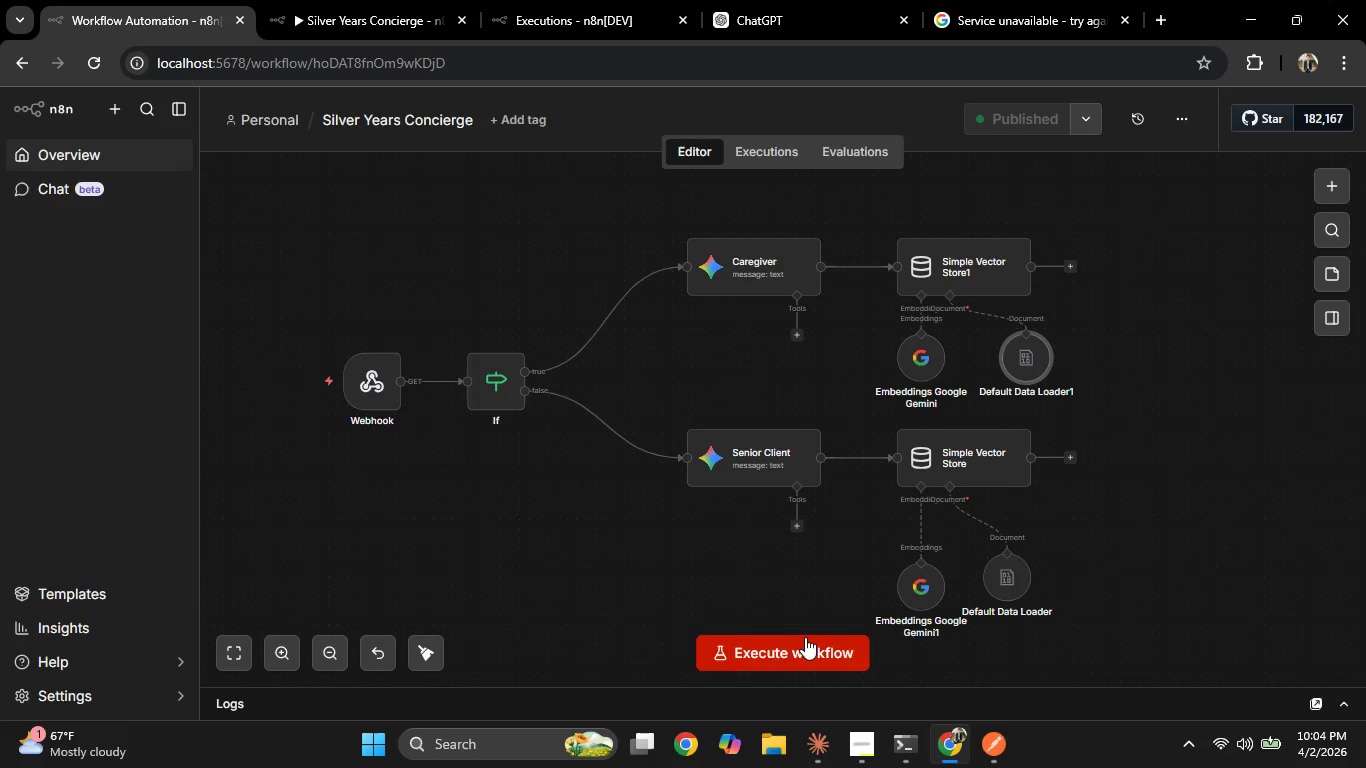 
mouse_move([807, 607])
 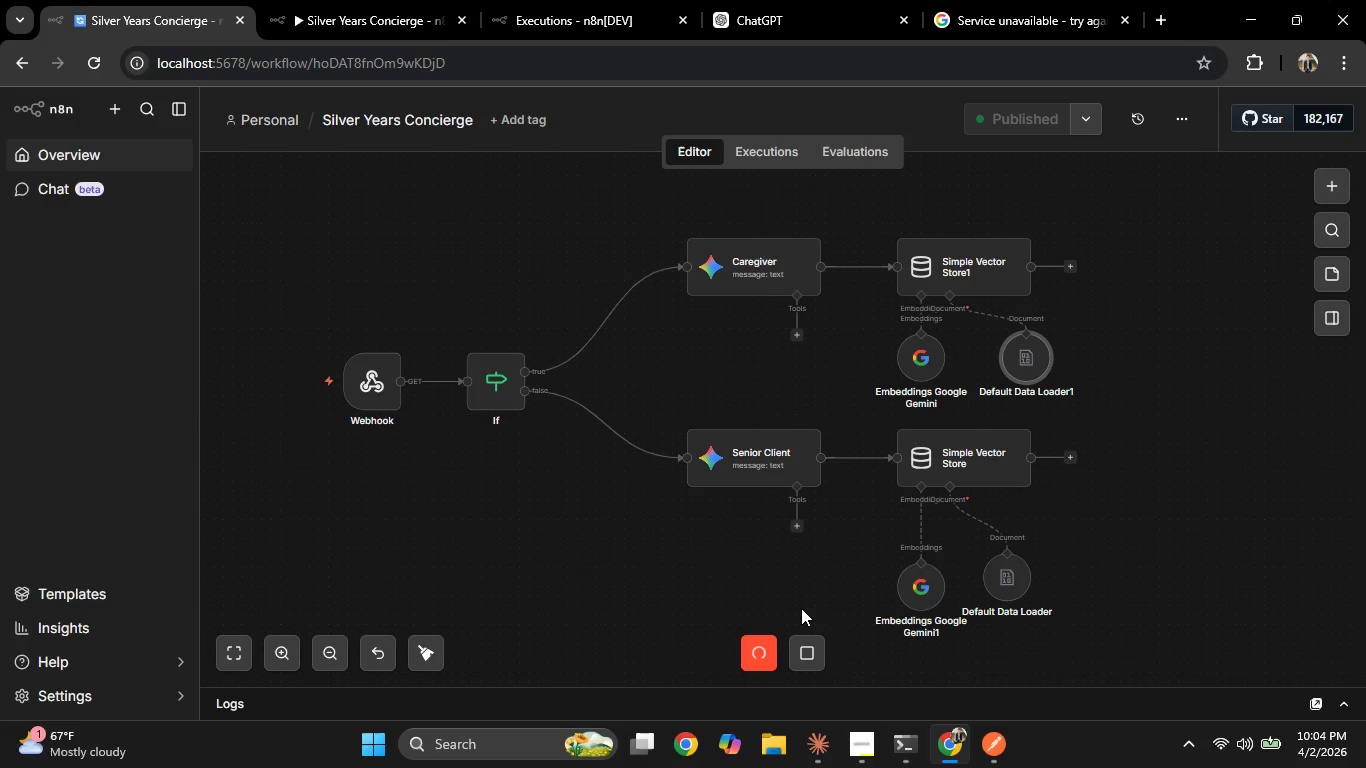 
left_click([983, 729])
 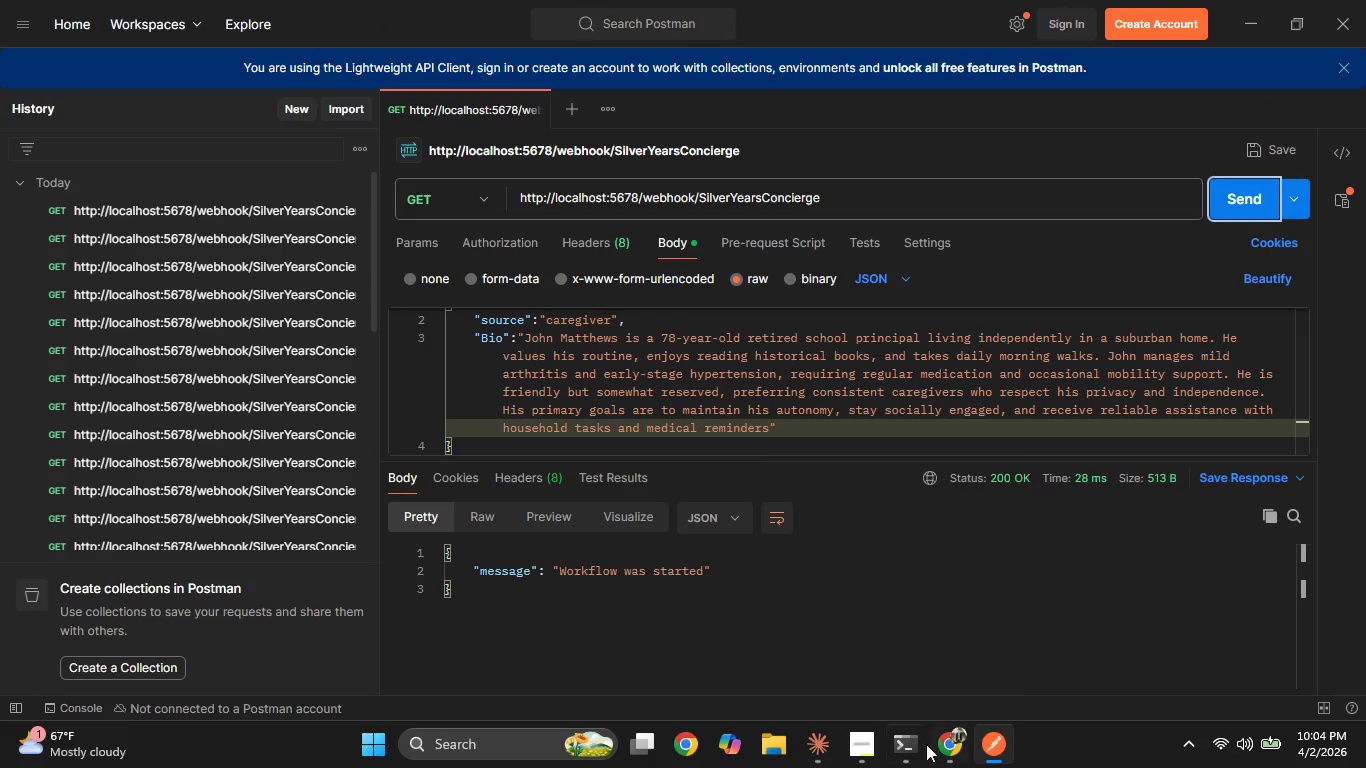 
left_click([947, 749])
 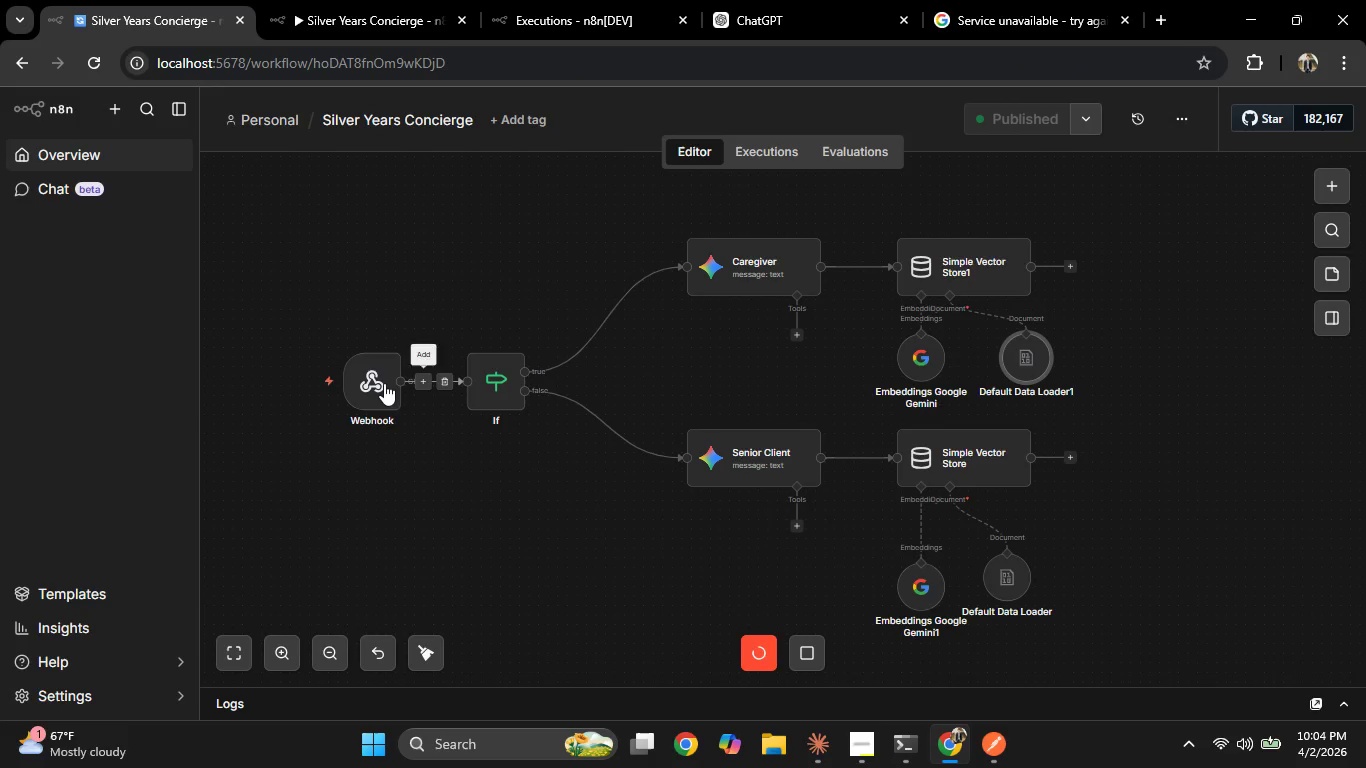 
double_click([384, 383])
 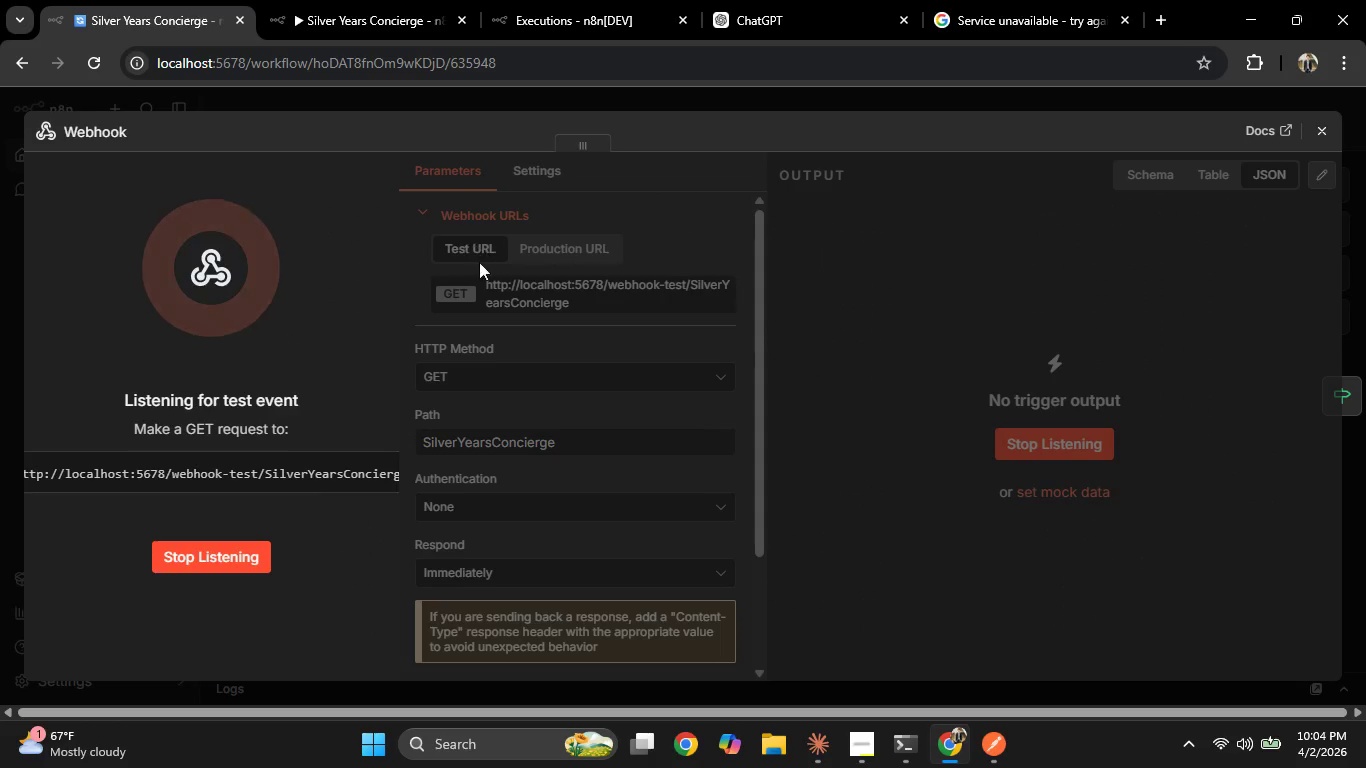 
left_click([543, 294])
 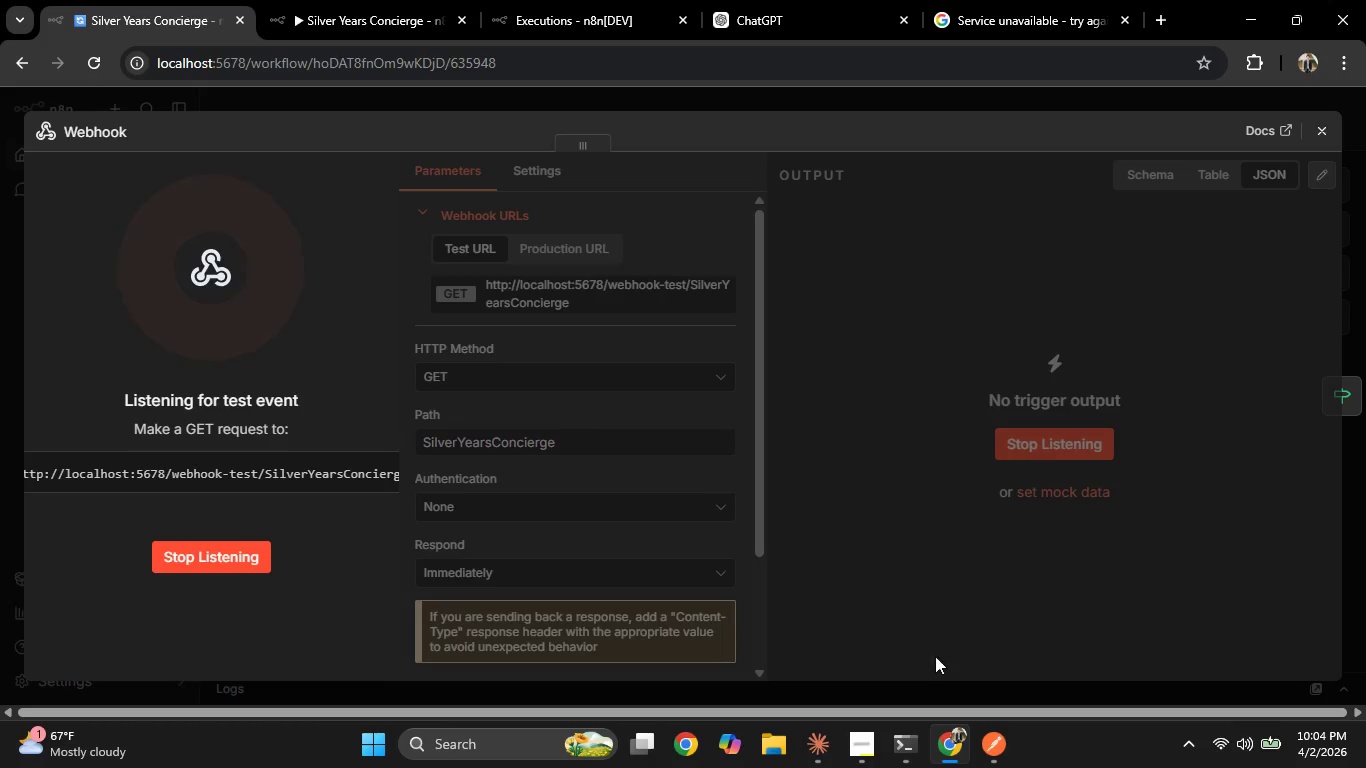 
left_click([996, 745])
 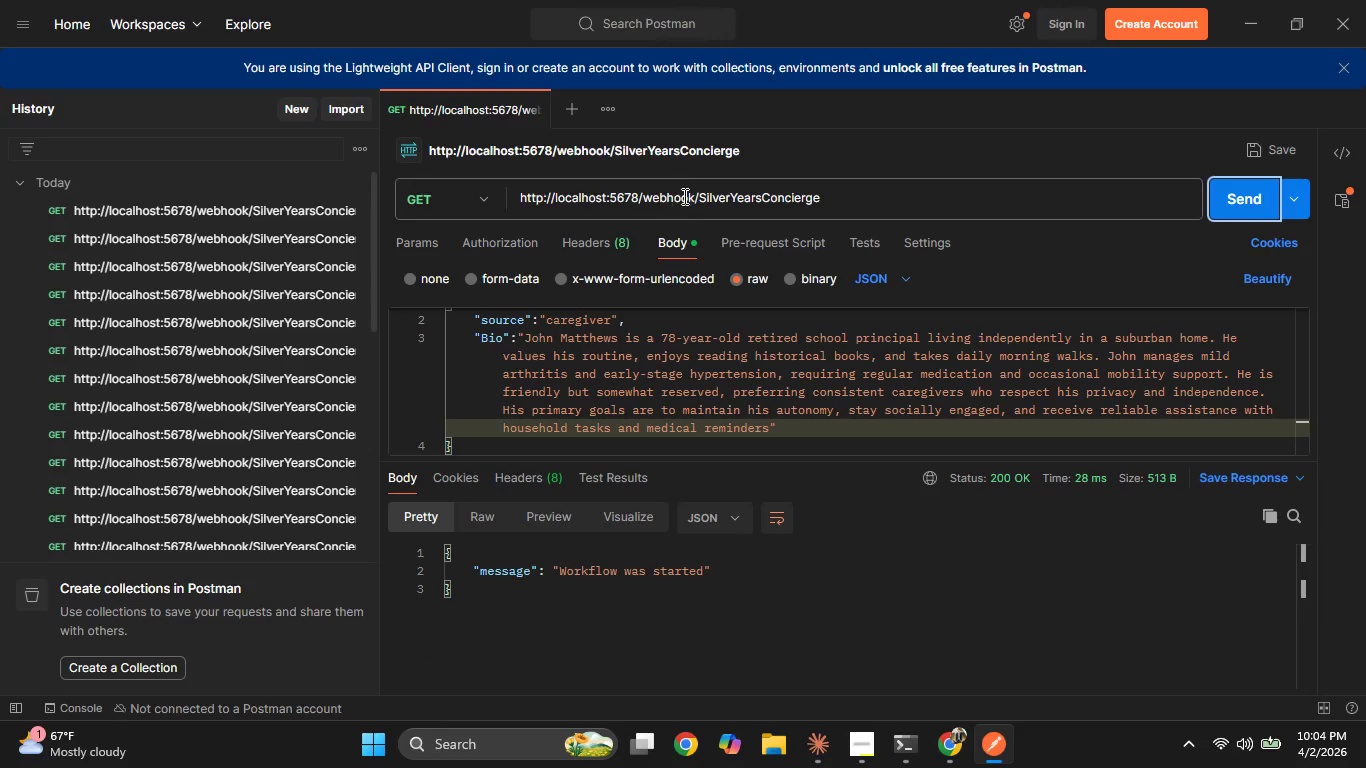 
left_click([695, 197])
 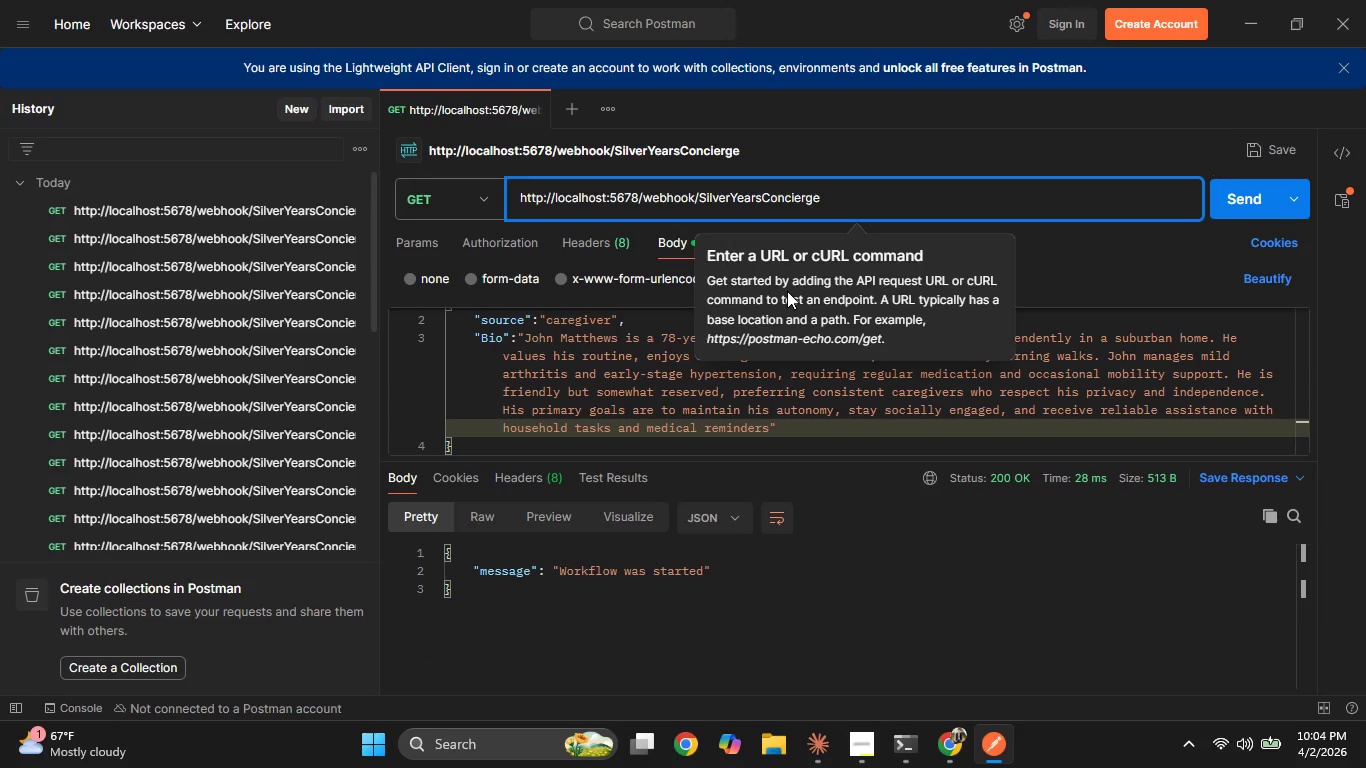 
type(-tst)
 